 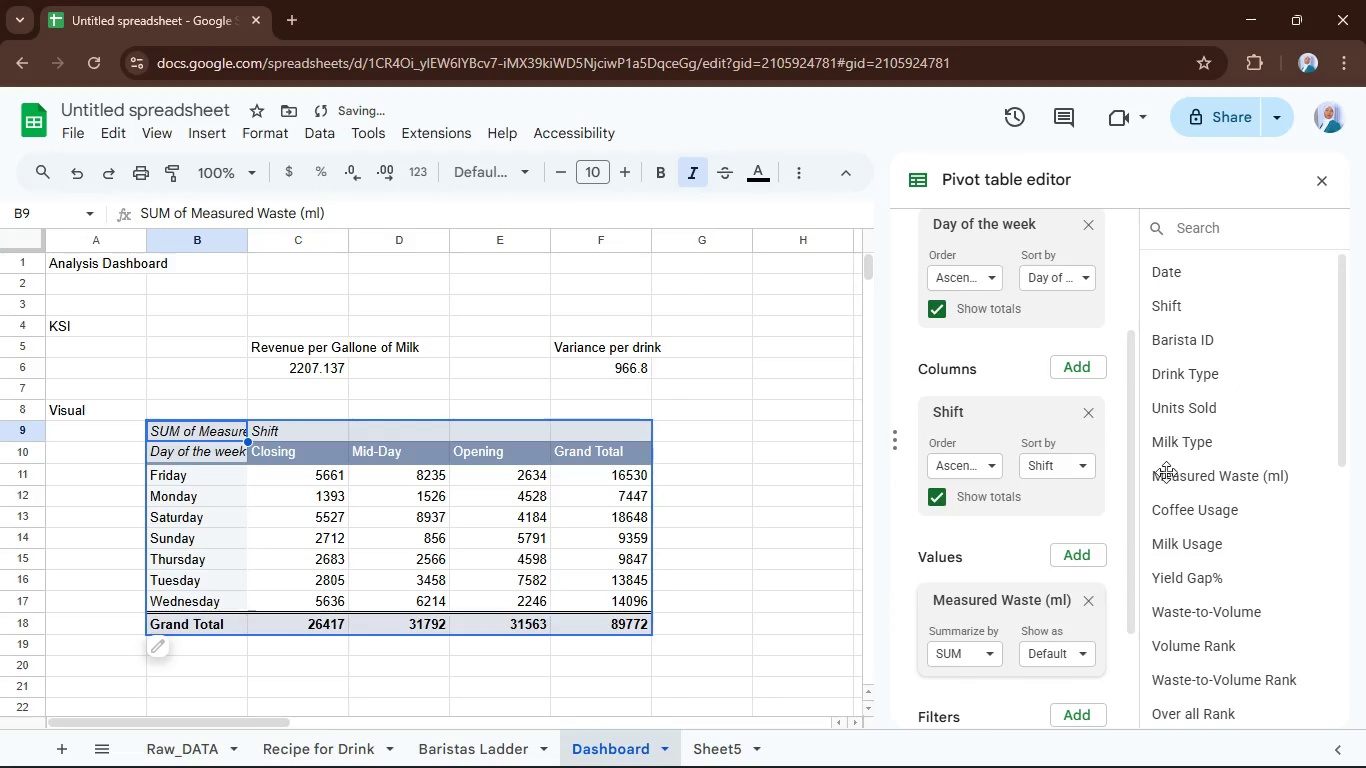 
double_click([225, 433])
 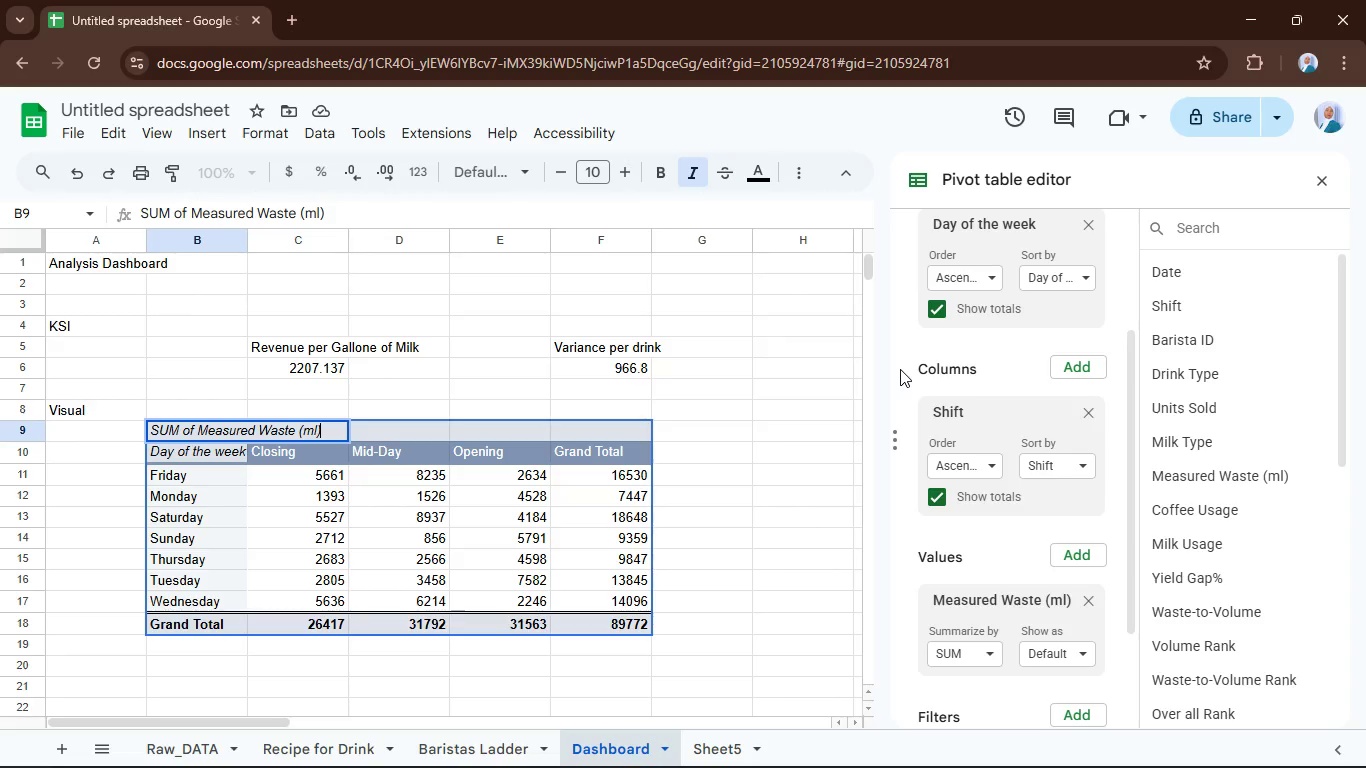 
key(Control+A)
 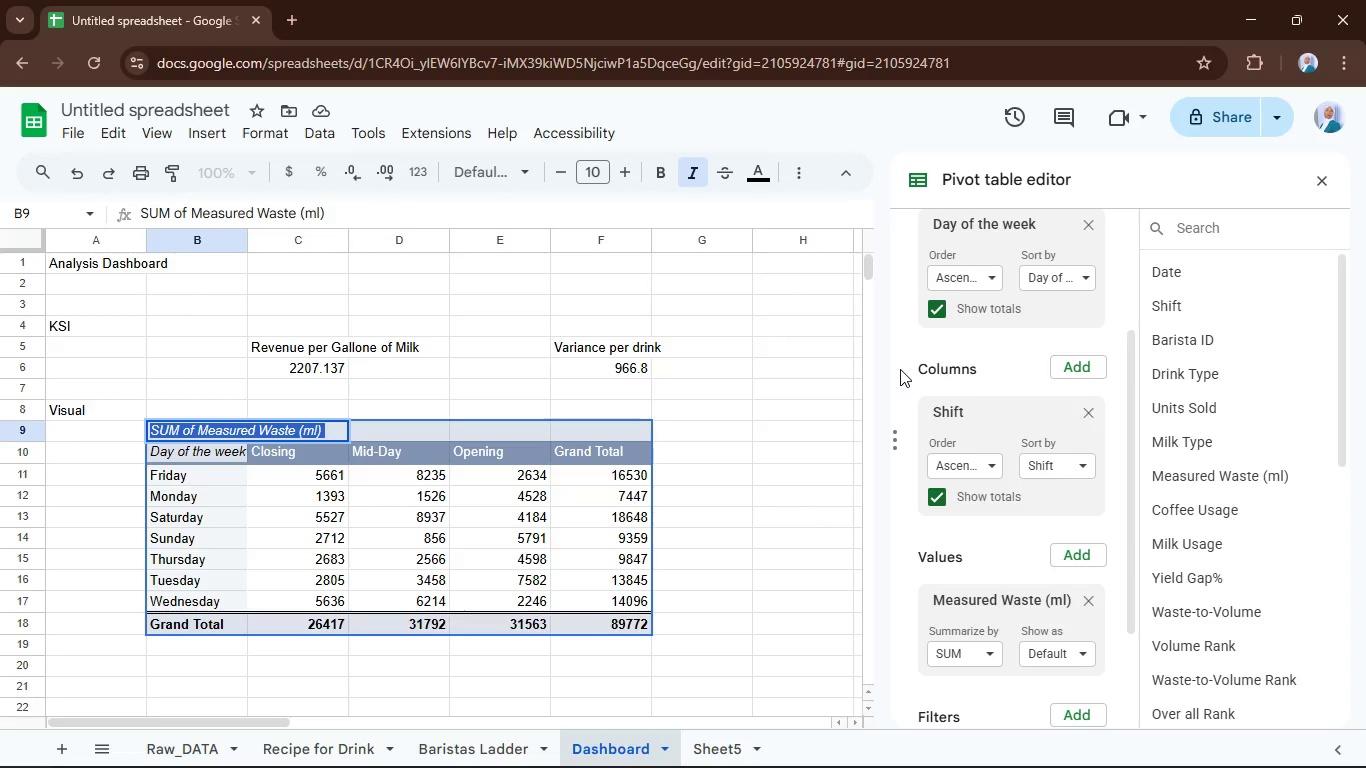 
hold_key(key=ShiftRight, duration=0.86)
left_click([900, 369])
 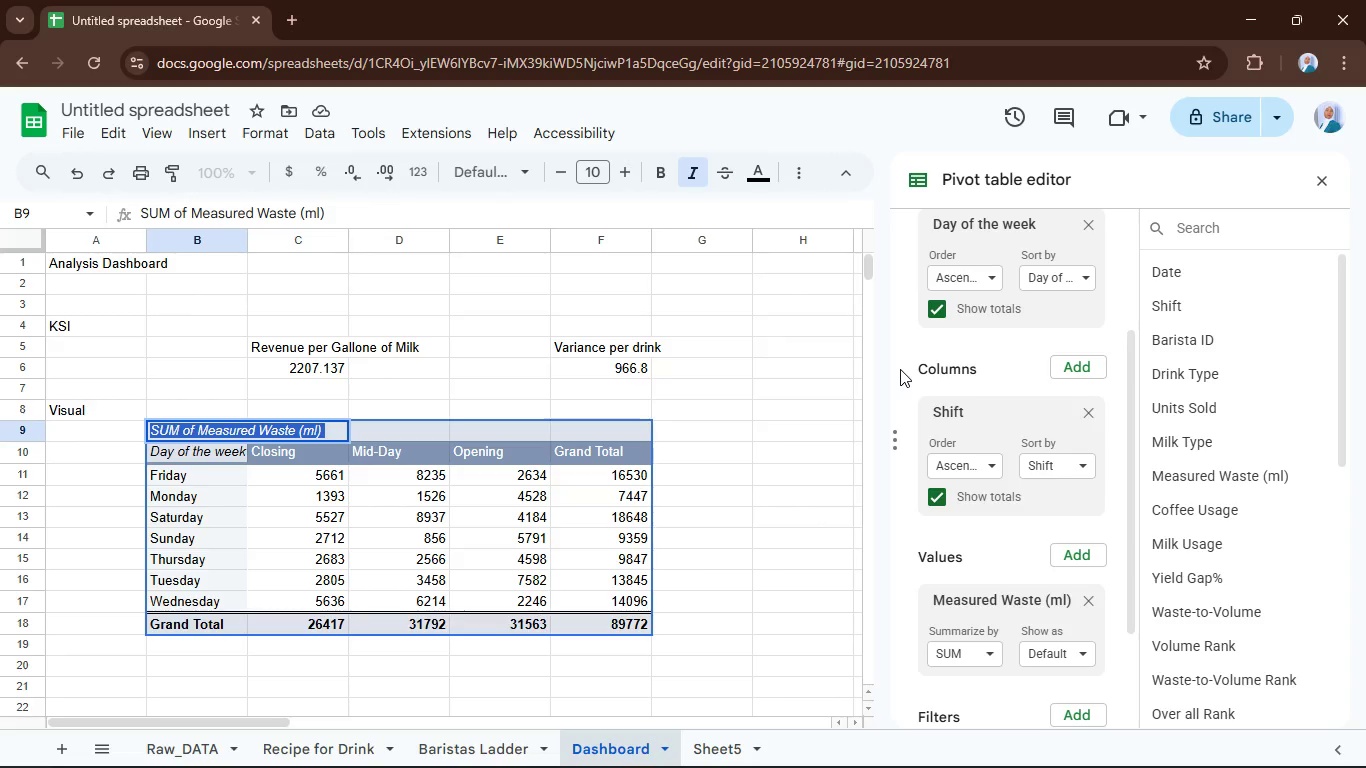 
double_click([900, 369])
 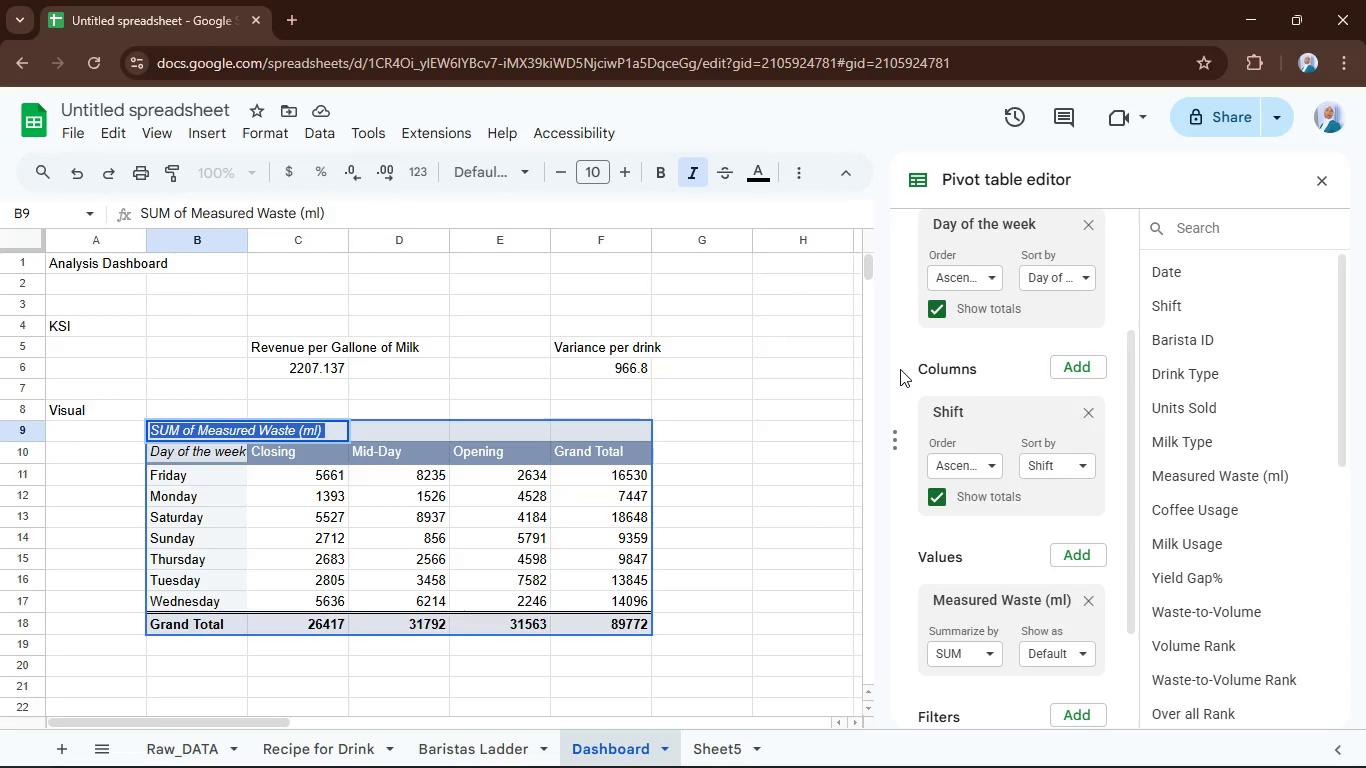 
key(ArrowRight)
 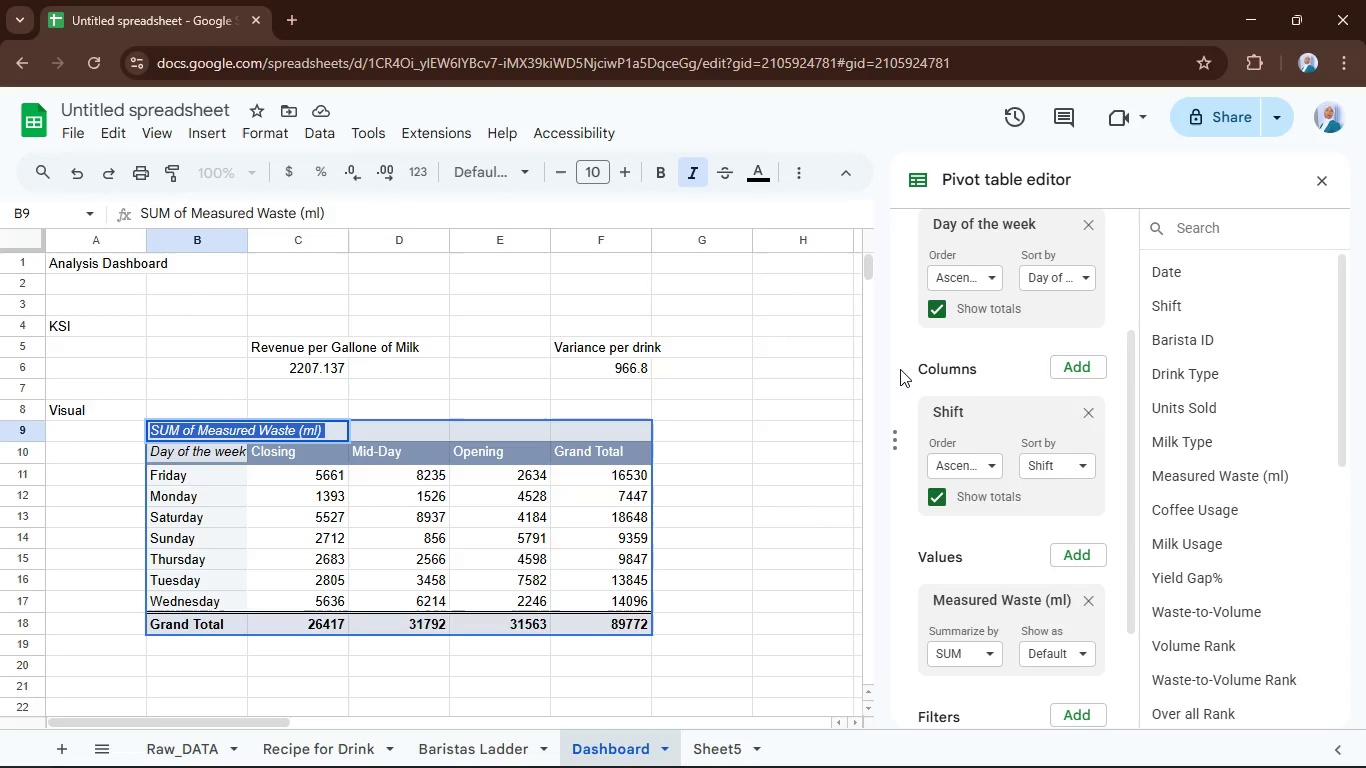 
key(Enter)
 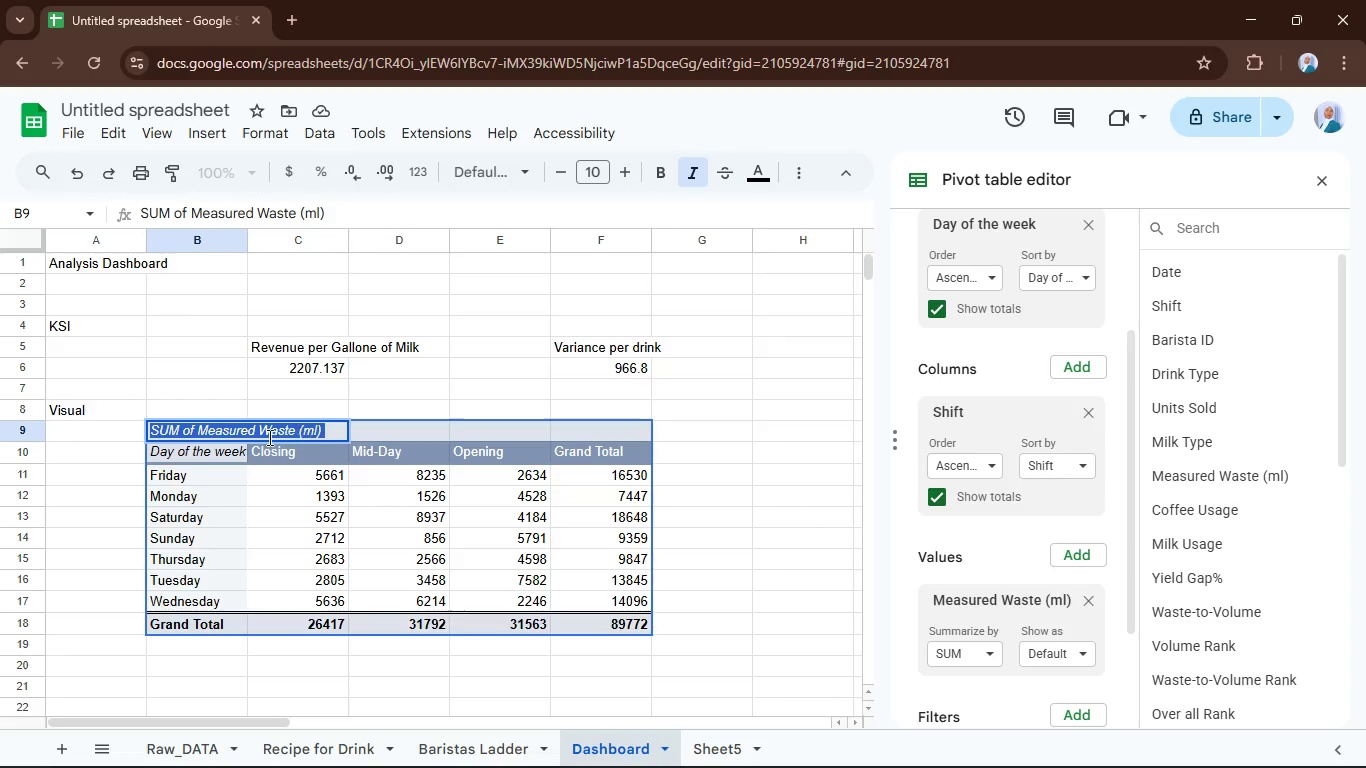 
left_click([297, 433])
 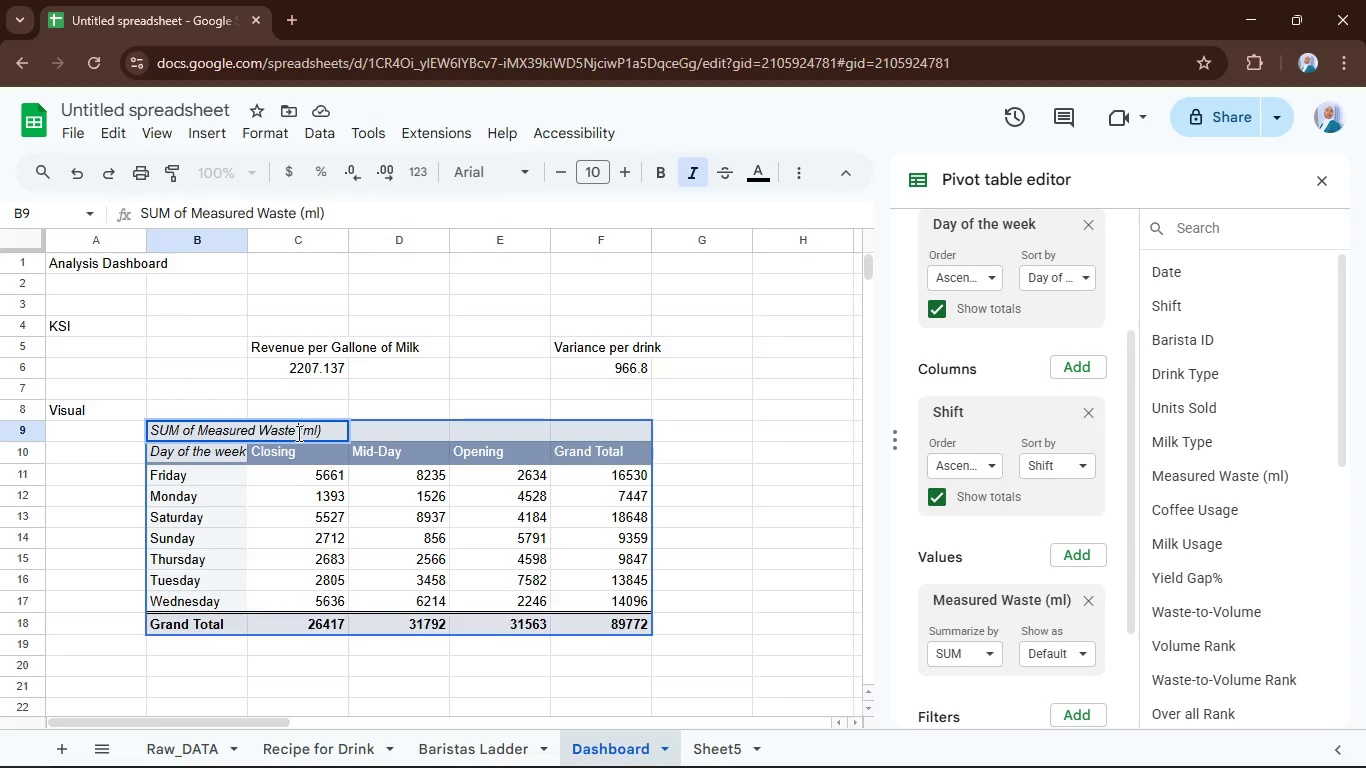 
hold_key(key=ArrowRight, duration=0.77)
 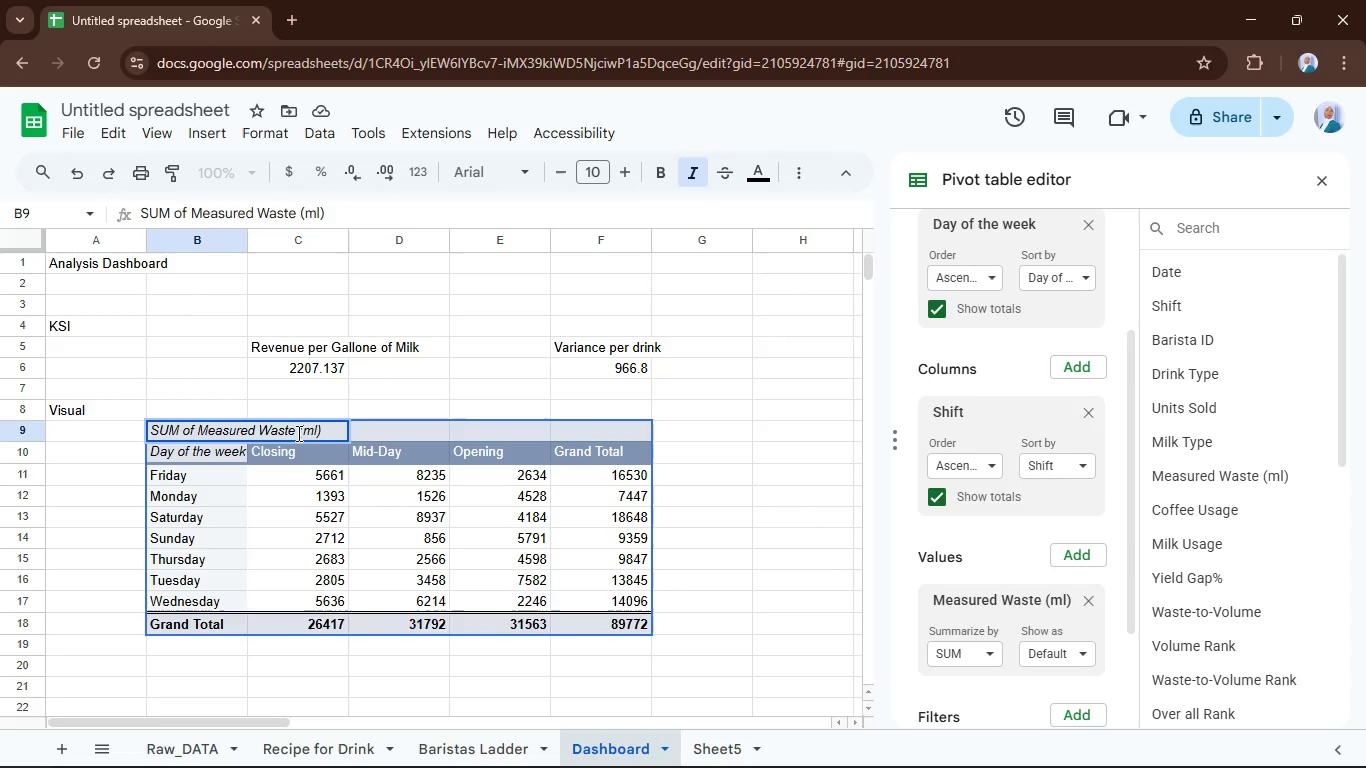 
type( by day of th )
key(Backspace)
type(e week and Shift)
key(Backspace)
type(D)
 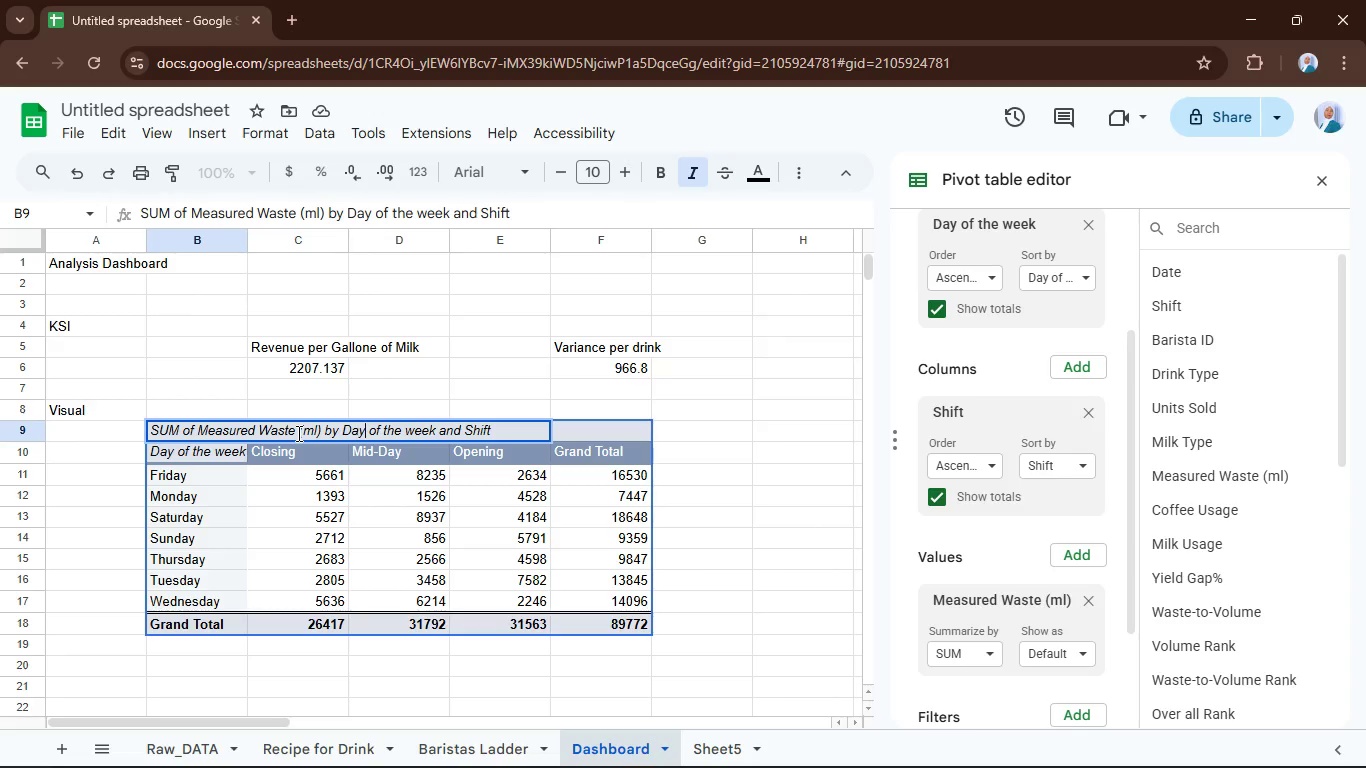 
hold_key(key=ArrowLeft, duration=1.17)
 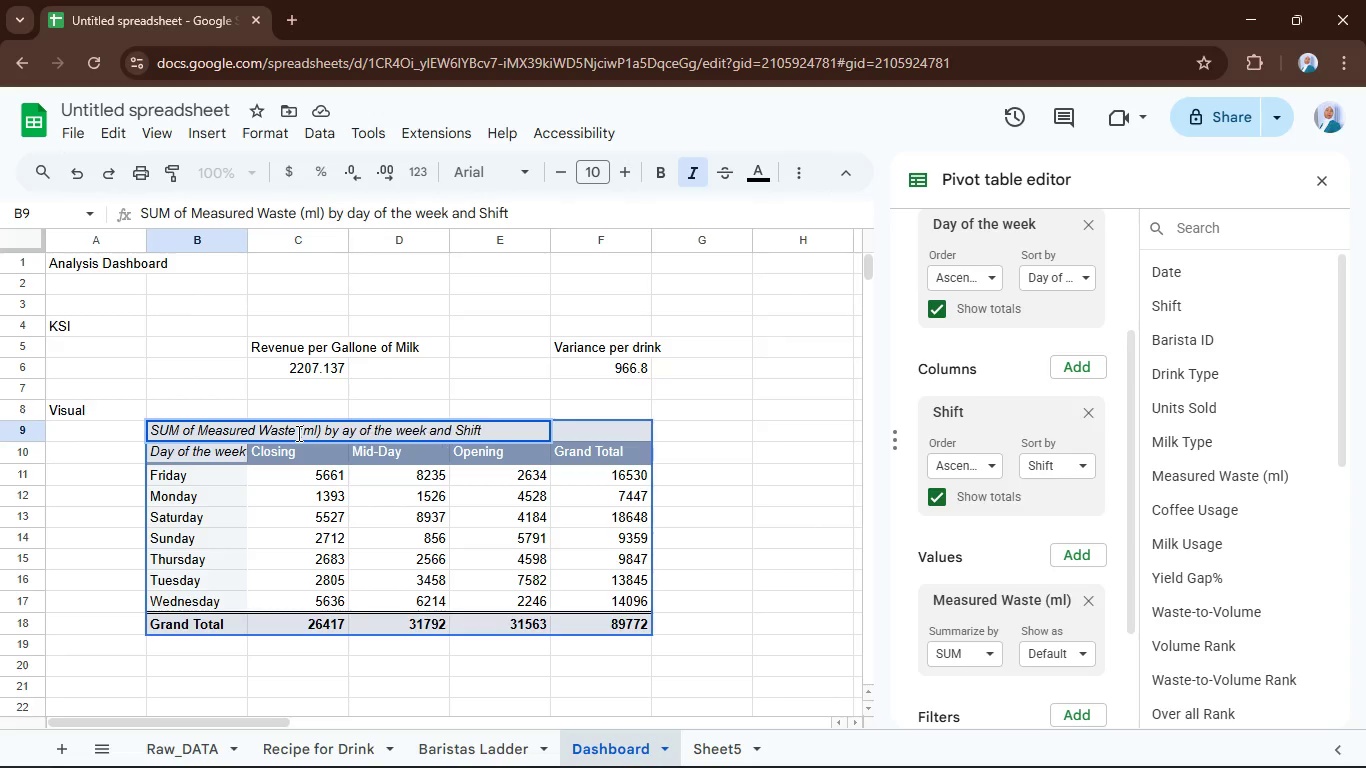 
key(ArrowRight)
 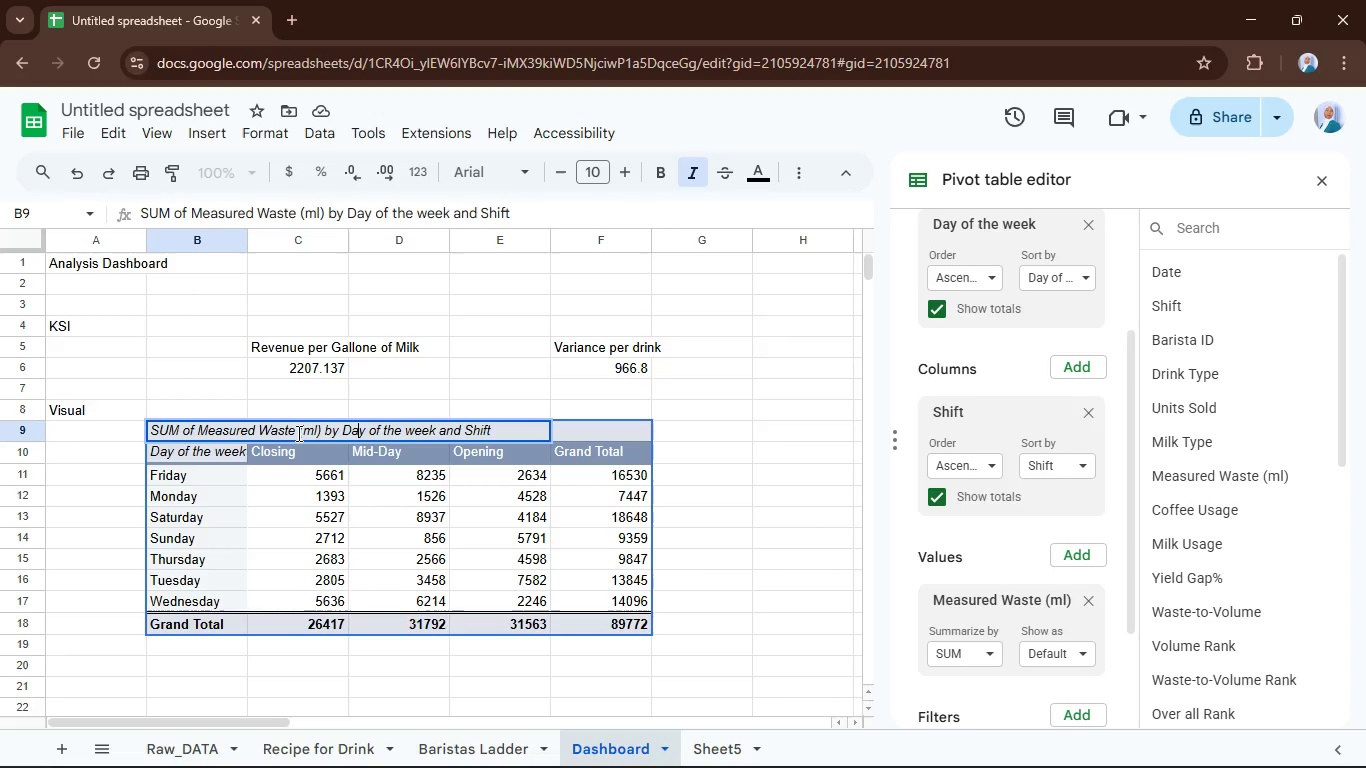 
key(ArrowRight)
 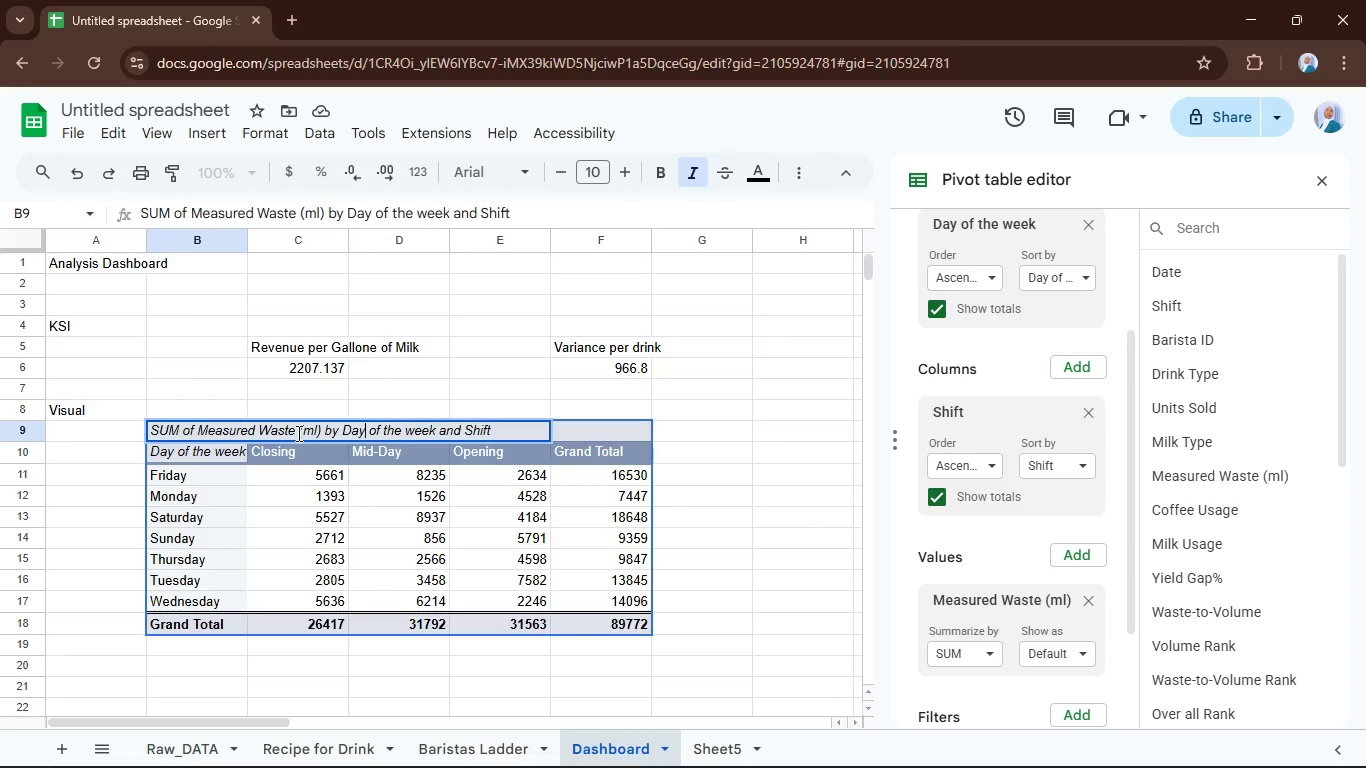 
key(ArrowRight)
 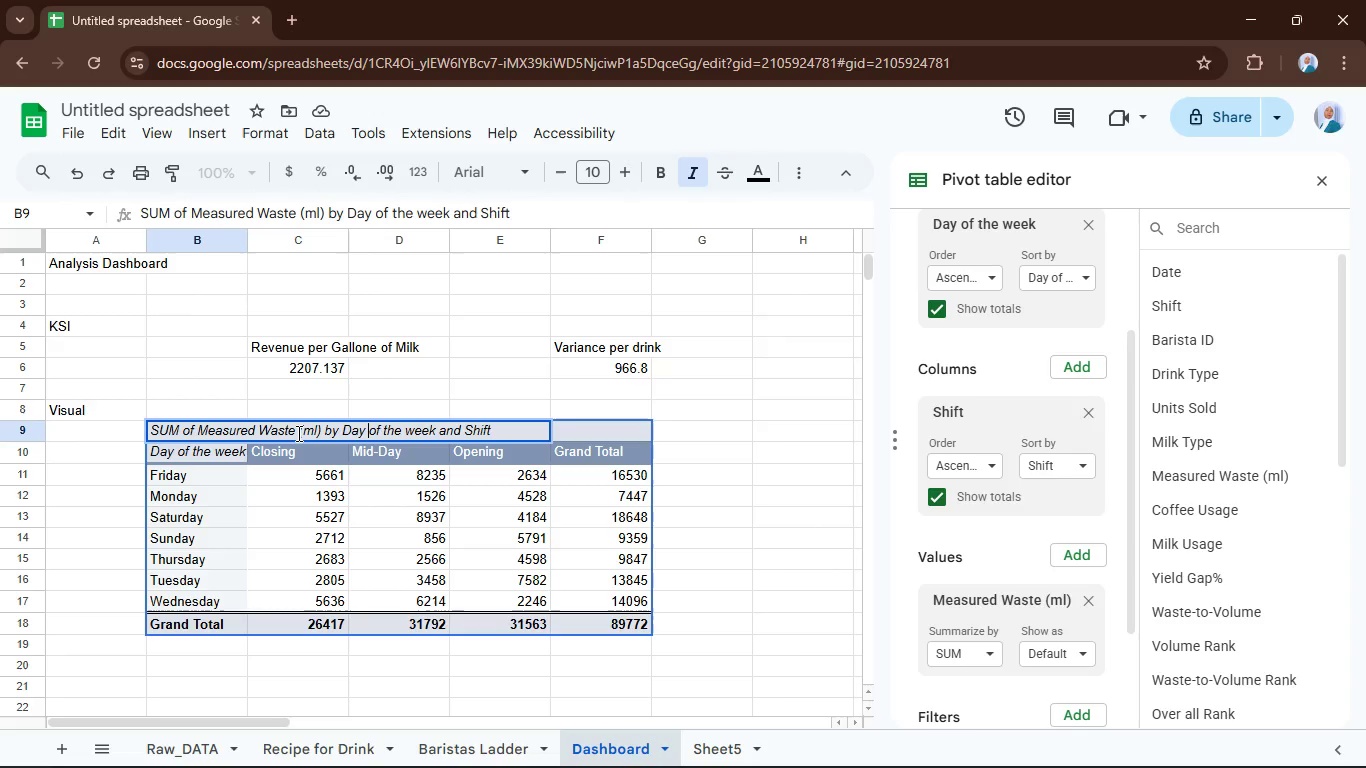 
key(ArrowRight)
 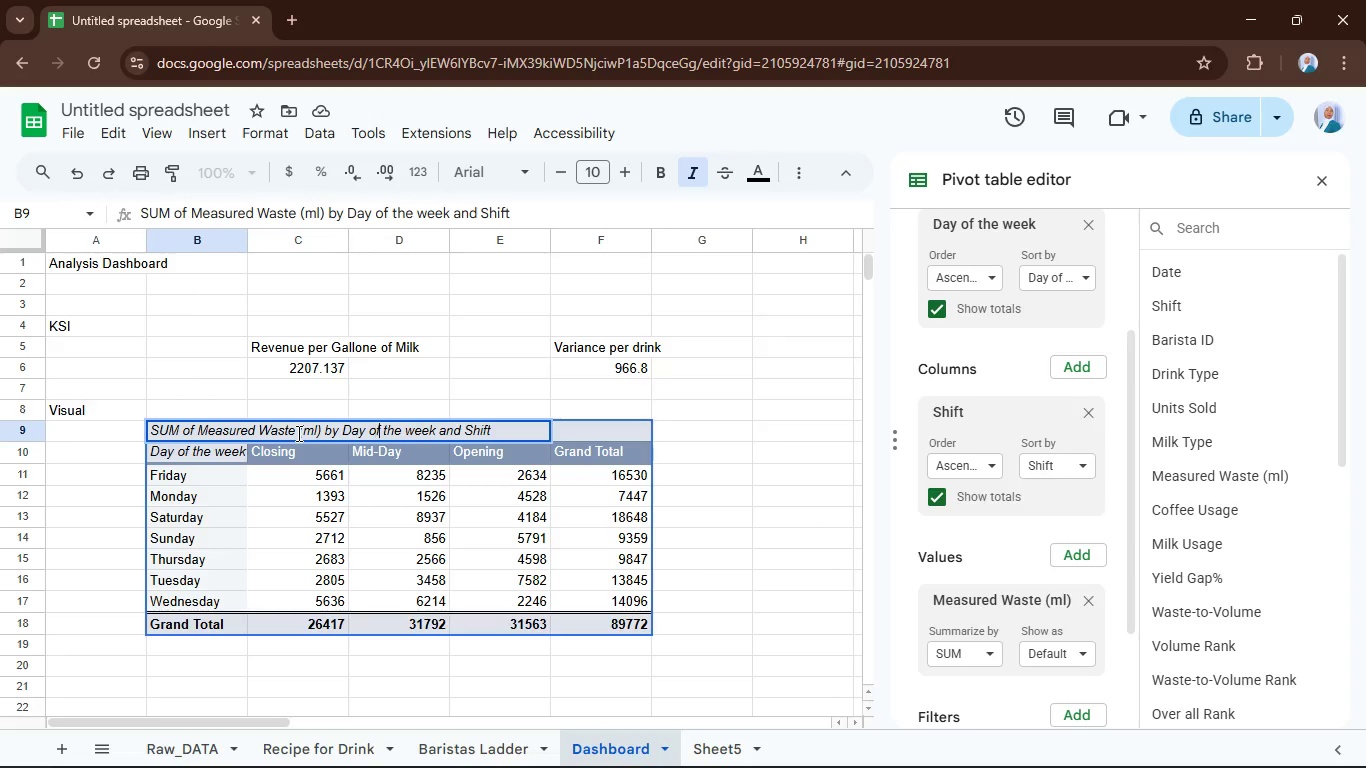 
key(ArrowRight)
 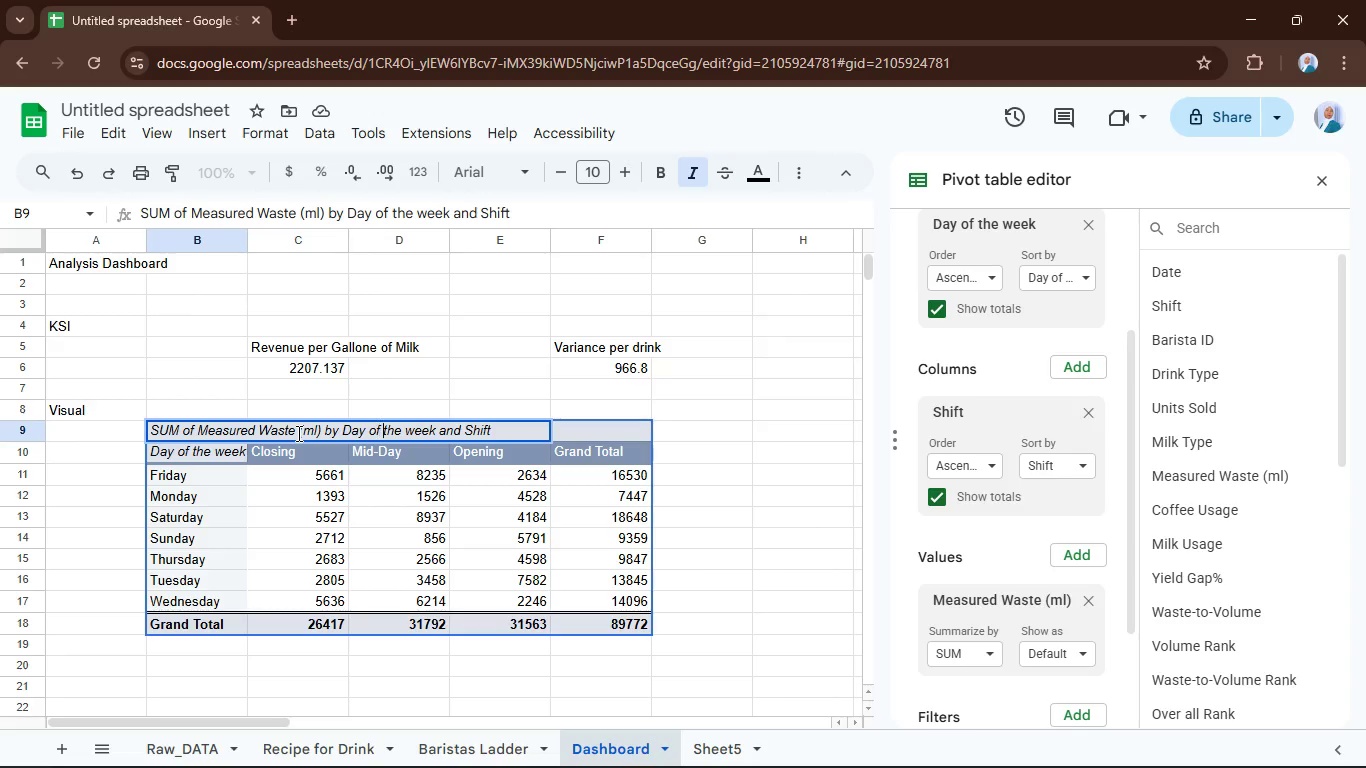 
key(ArrowRight)
 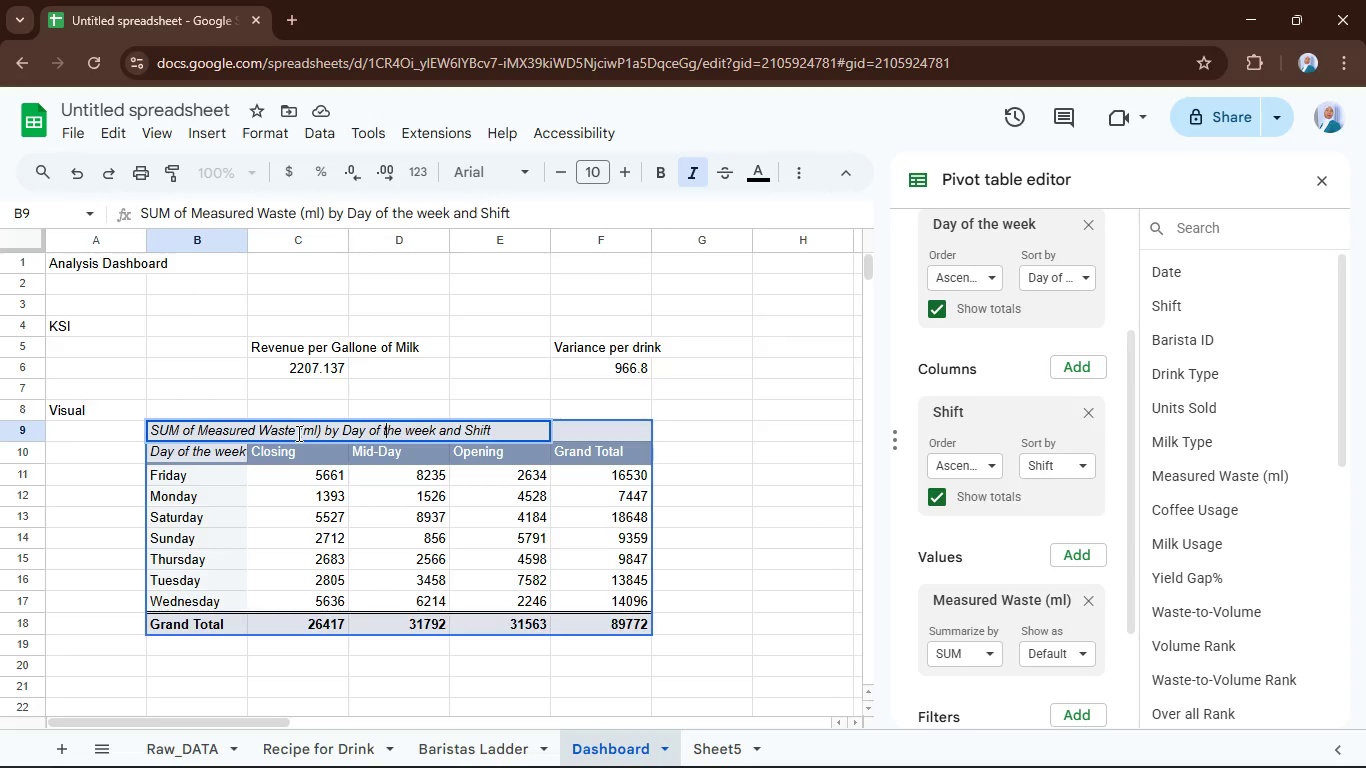 
key(ArrowRight)
 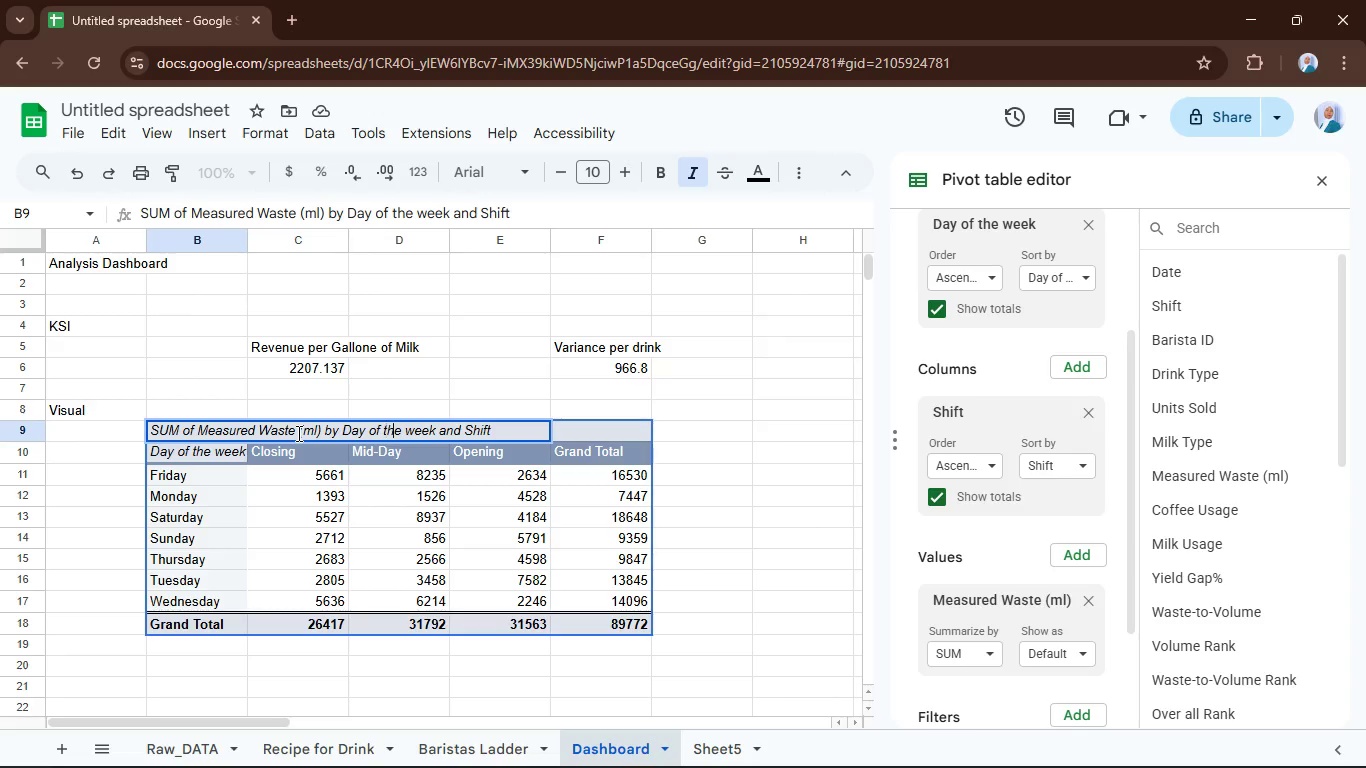 
key(ArrowRight)
 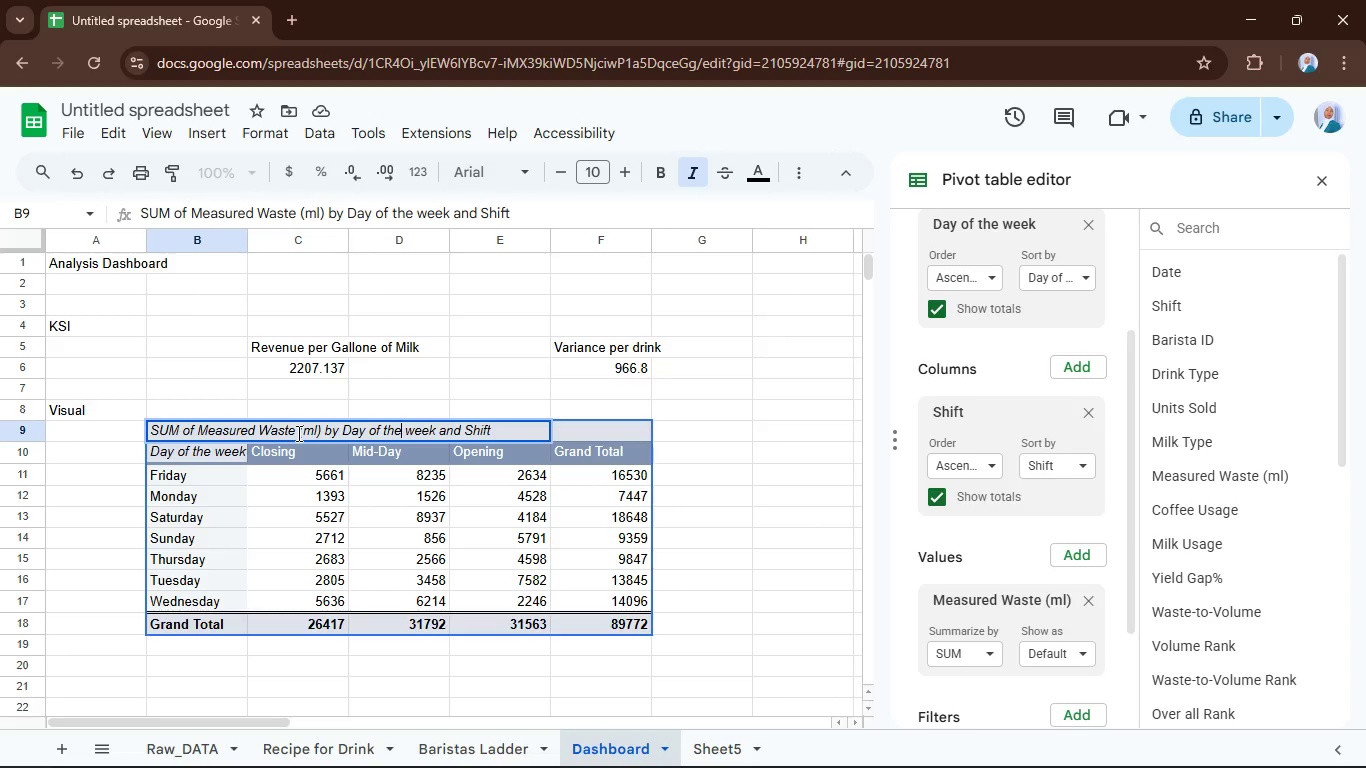 
key(ArrowRight)
 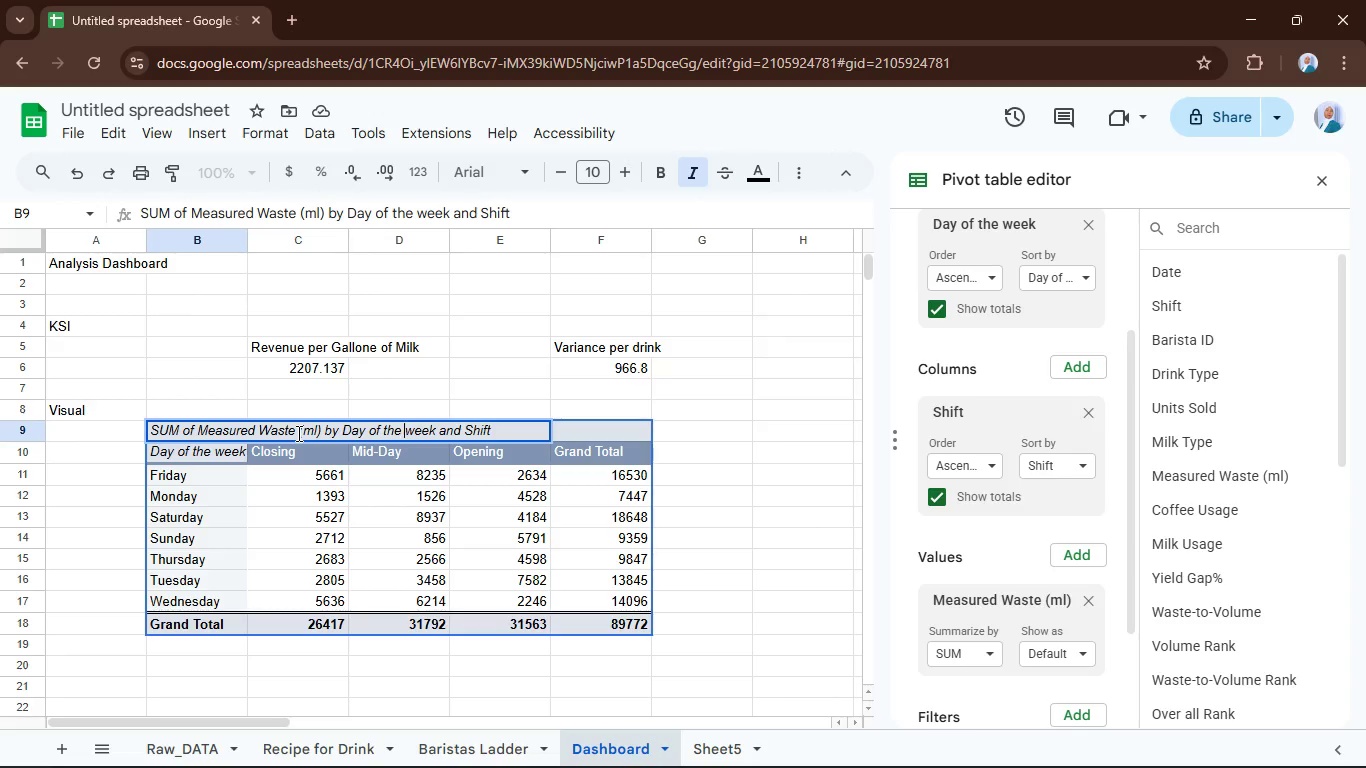 
key(ArrowRight)
 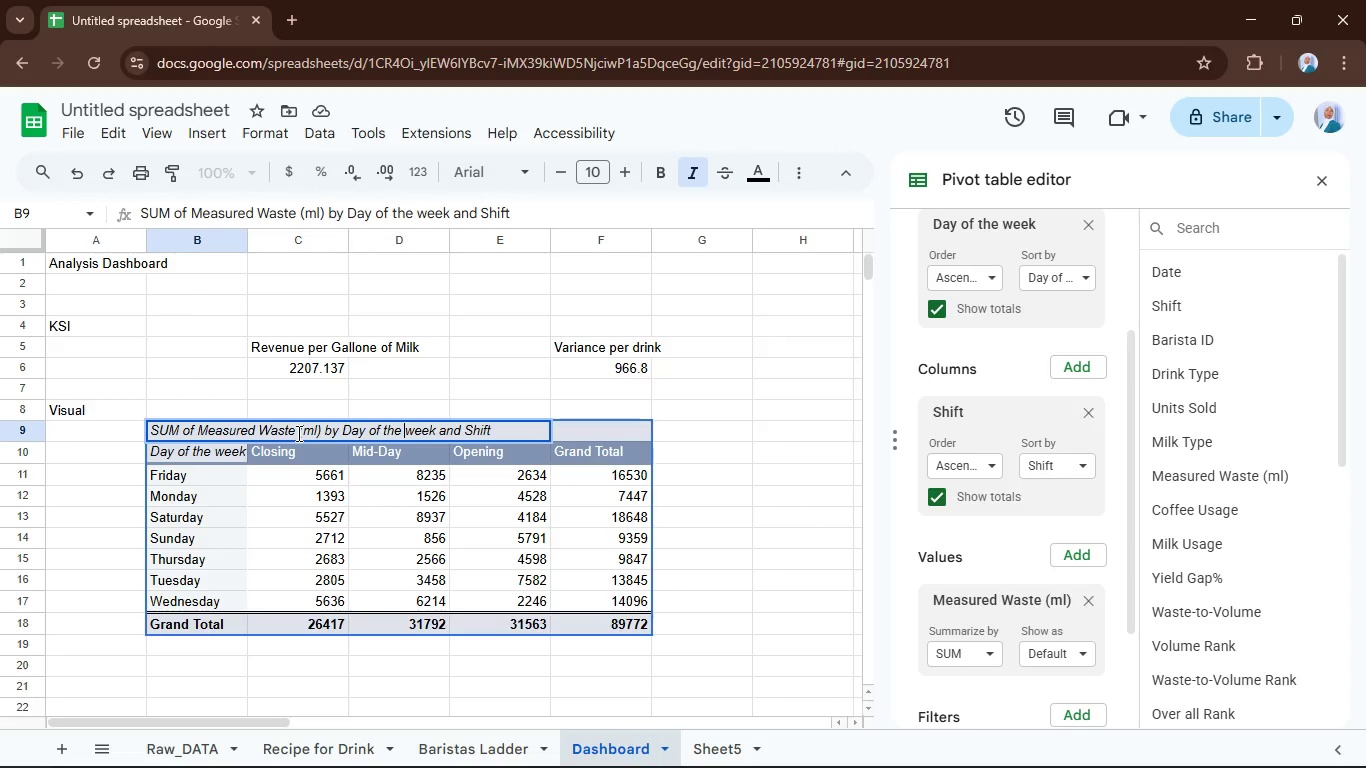 
key(ArrowRight)
 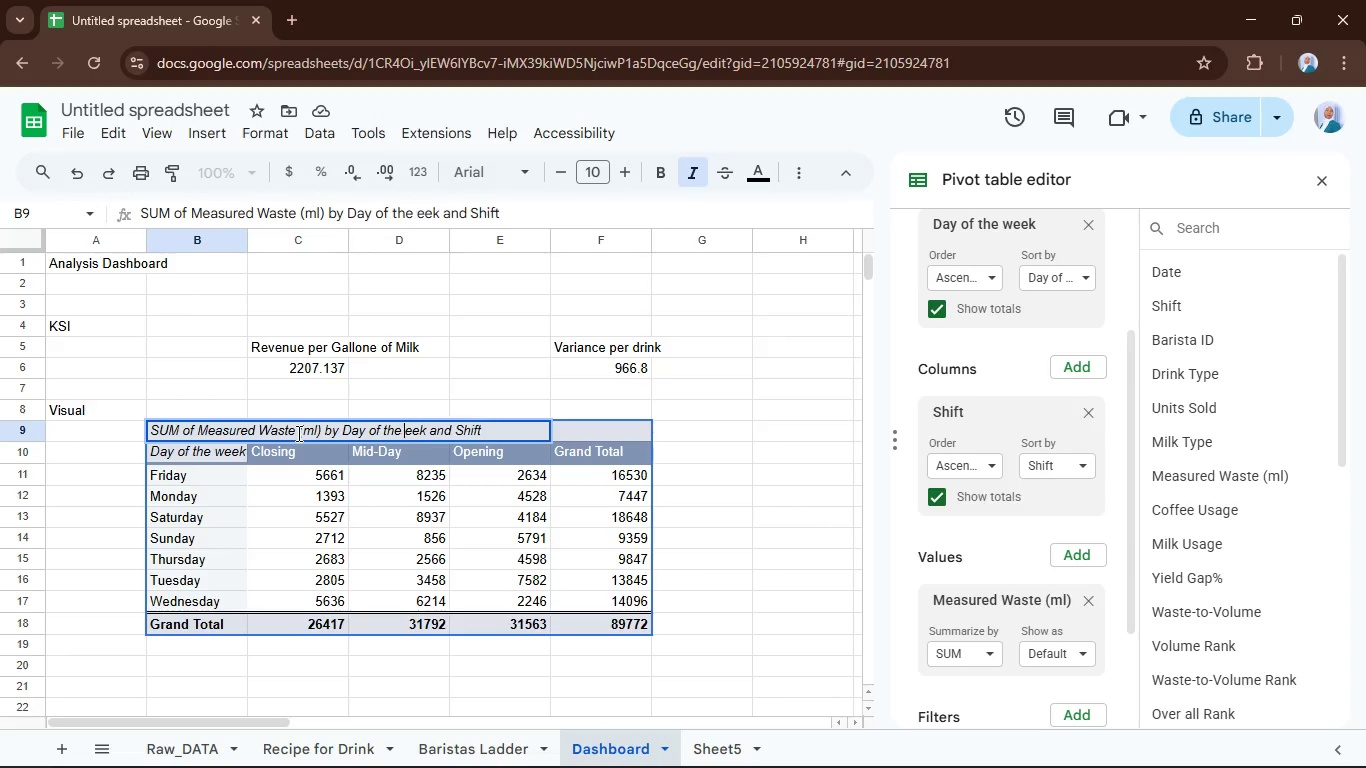 
key(Backspace)
 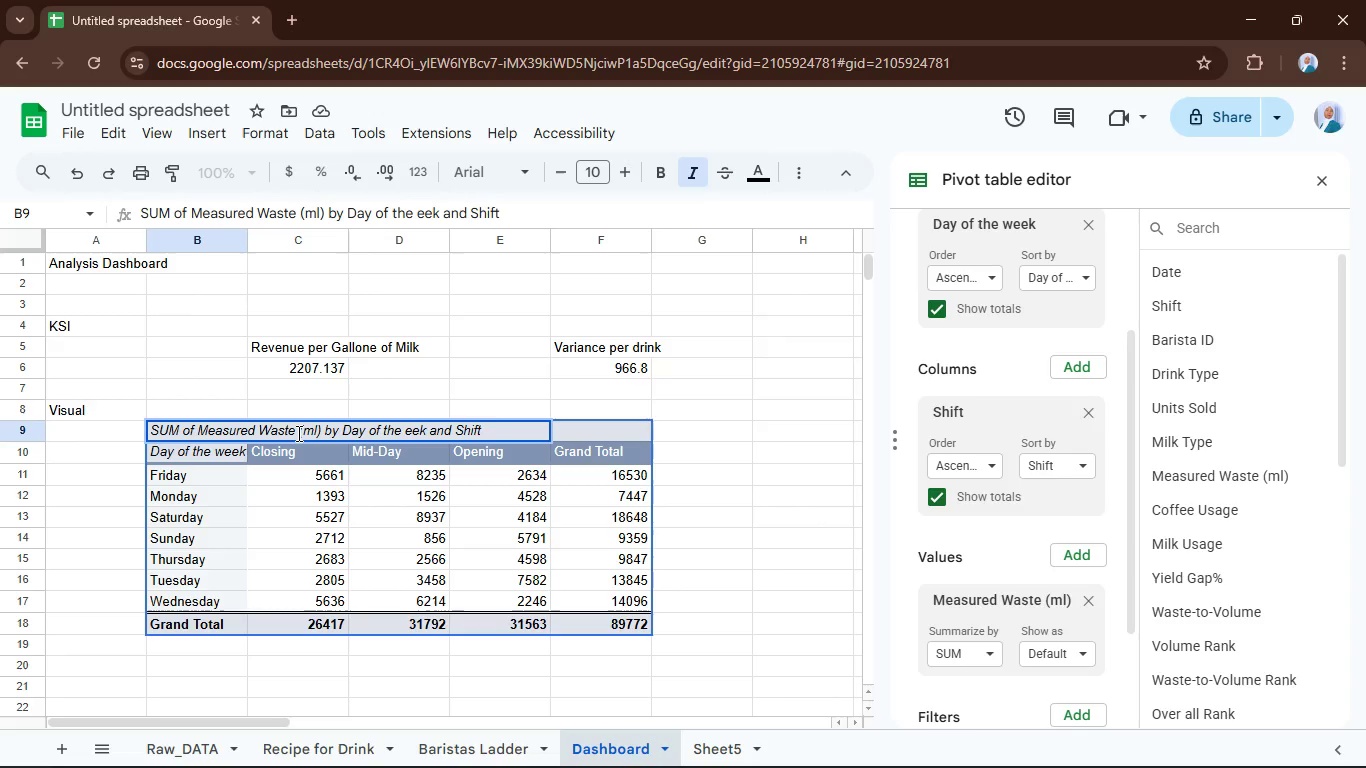 
key(Shift+ShiftRight)
 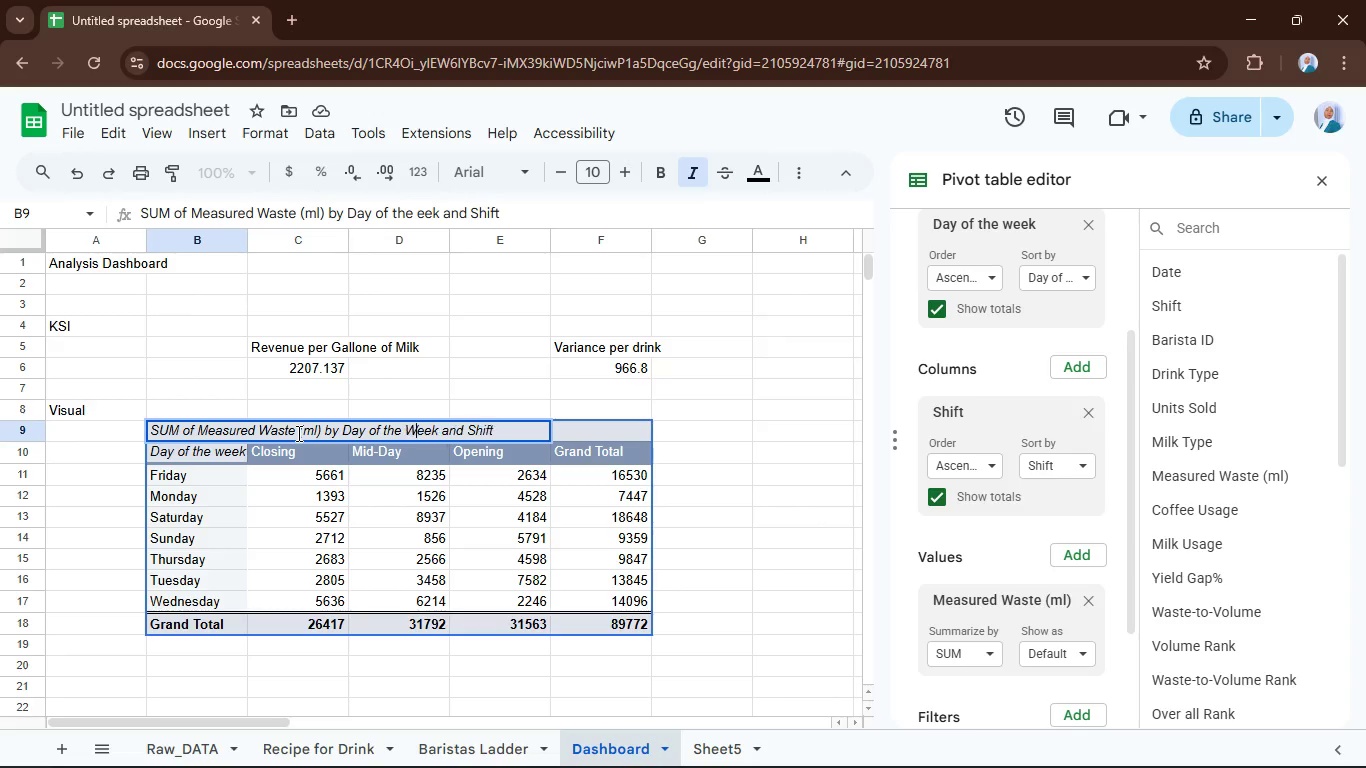 
key(Shift+W)
 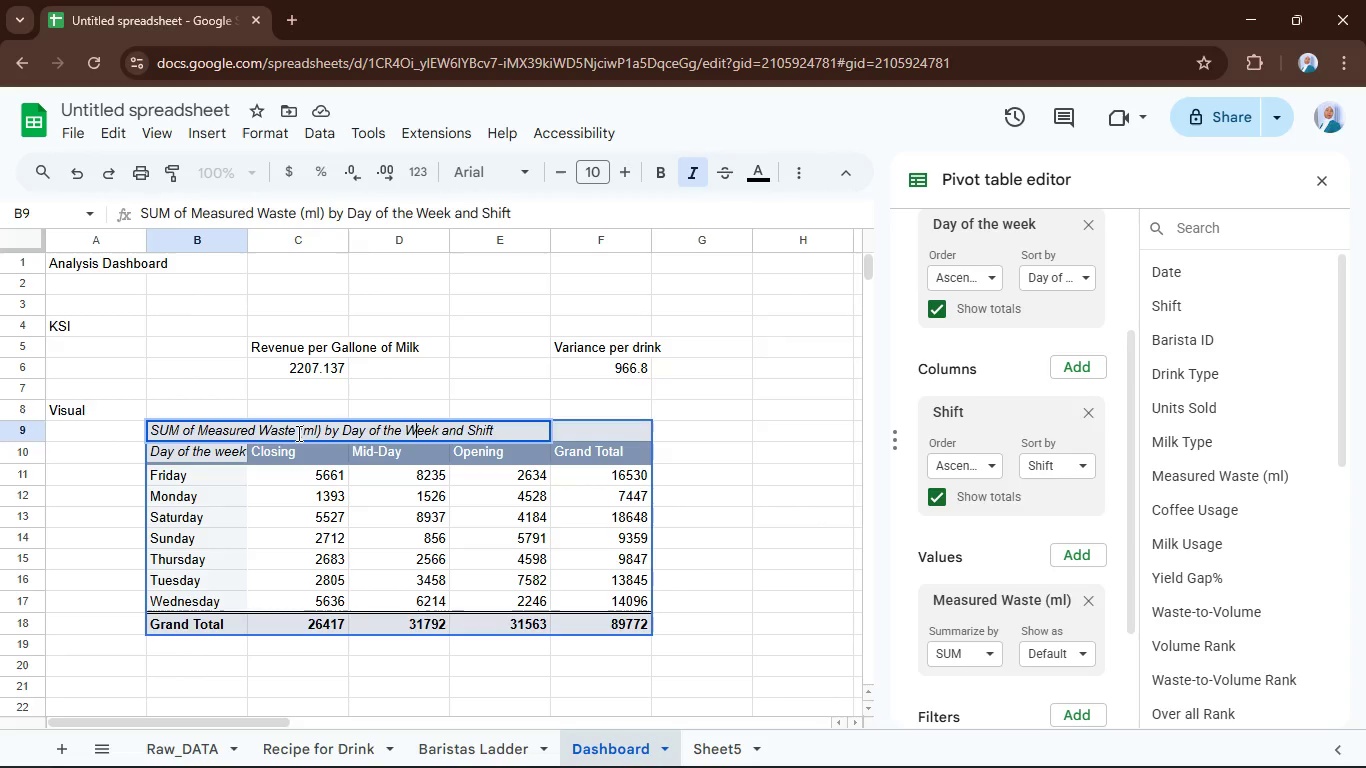 
key(Enter)
 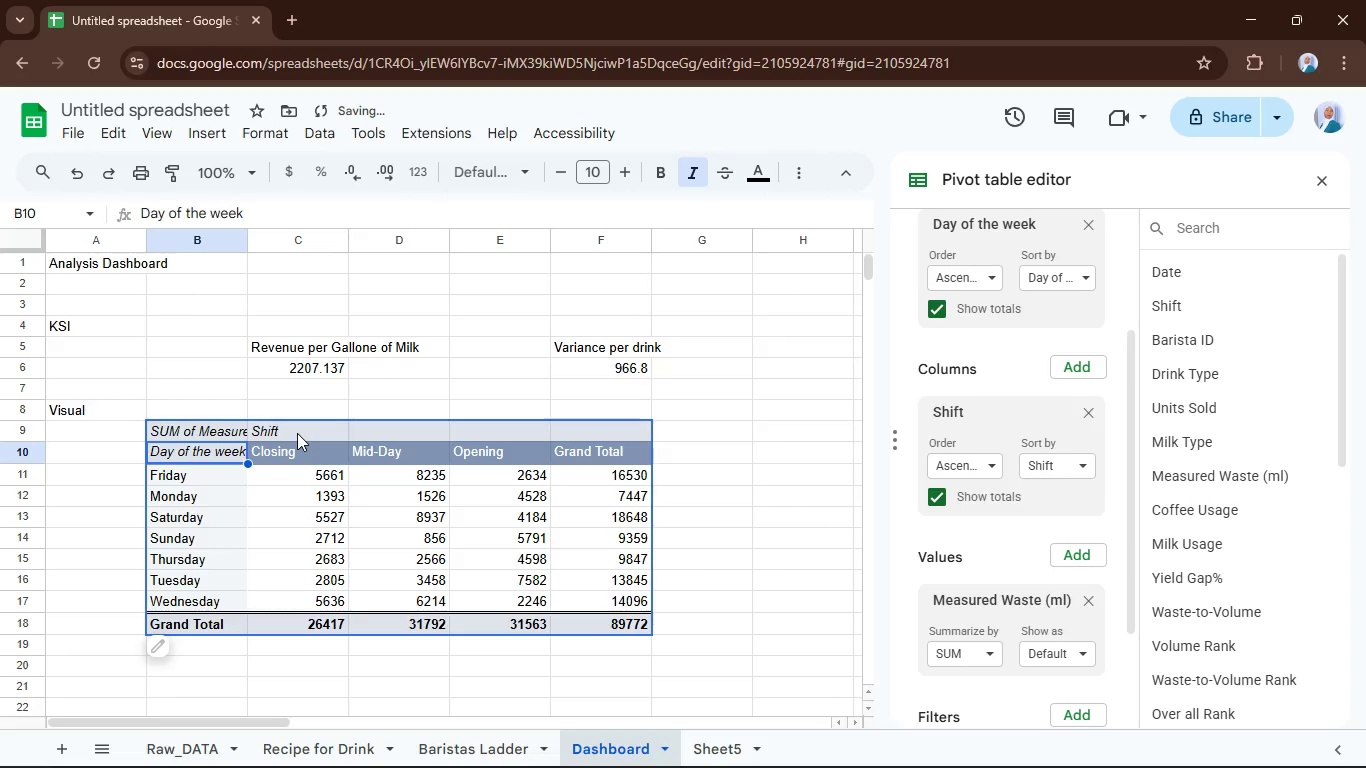 
key(ArrowUp)
 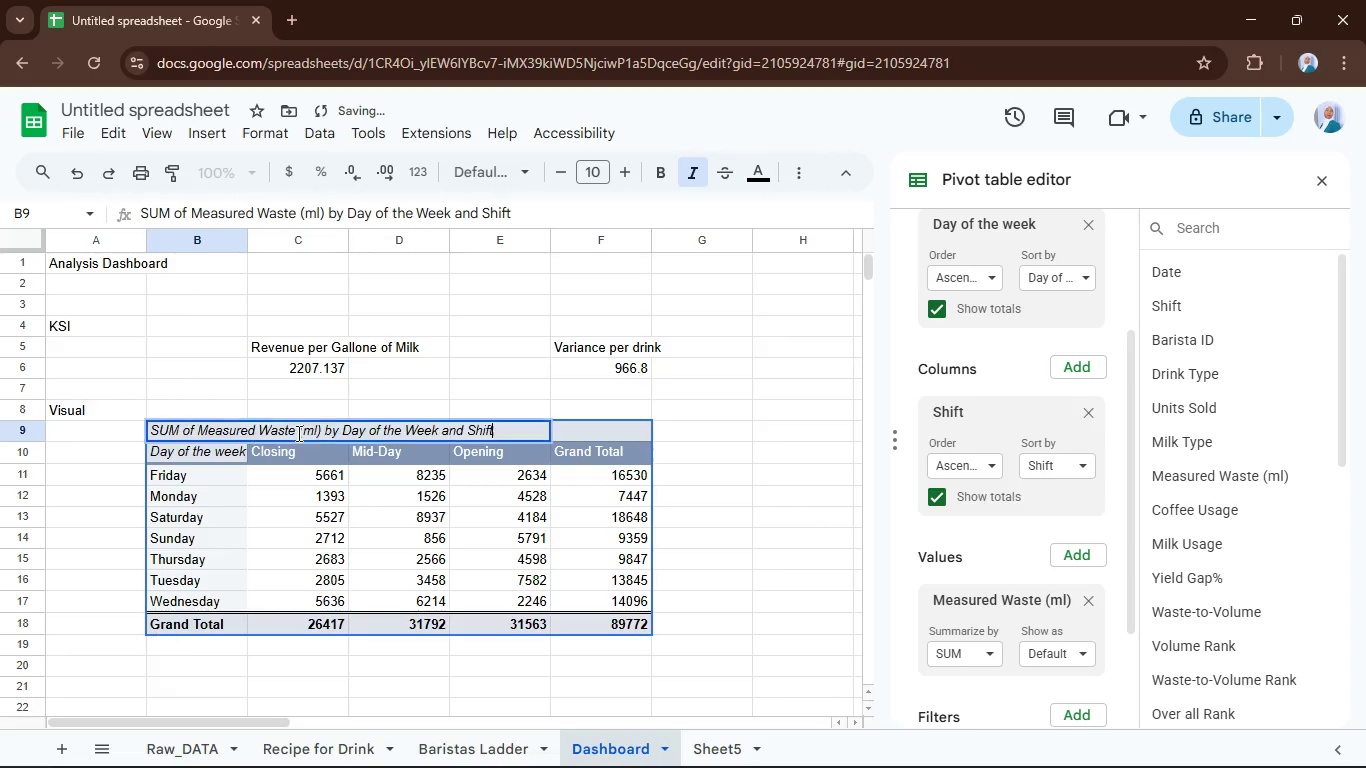 
key(Enter)
 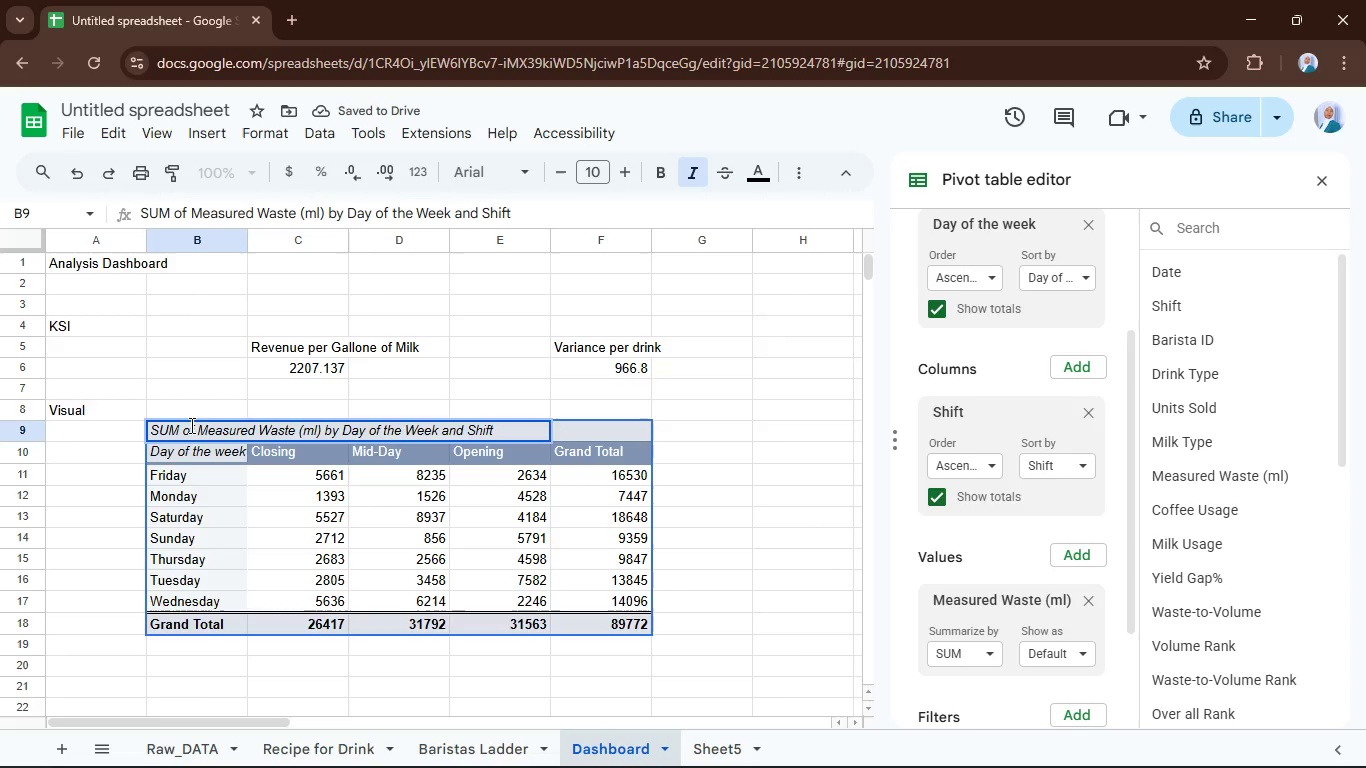 
left_click_drag(start_coordinate=[201, 434], to_coordinate=[150, 434])
 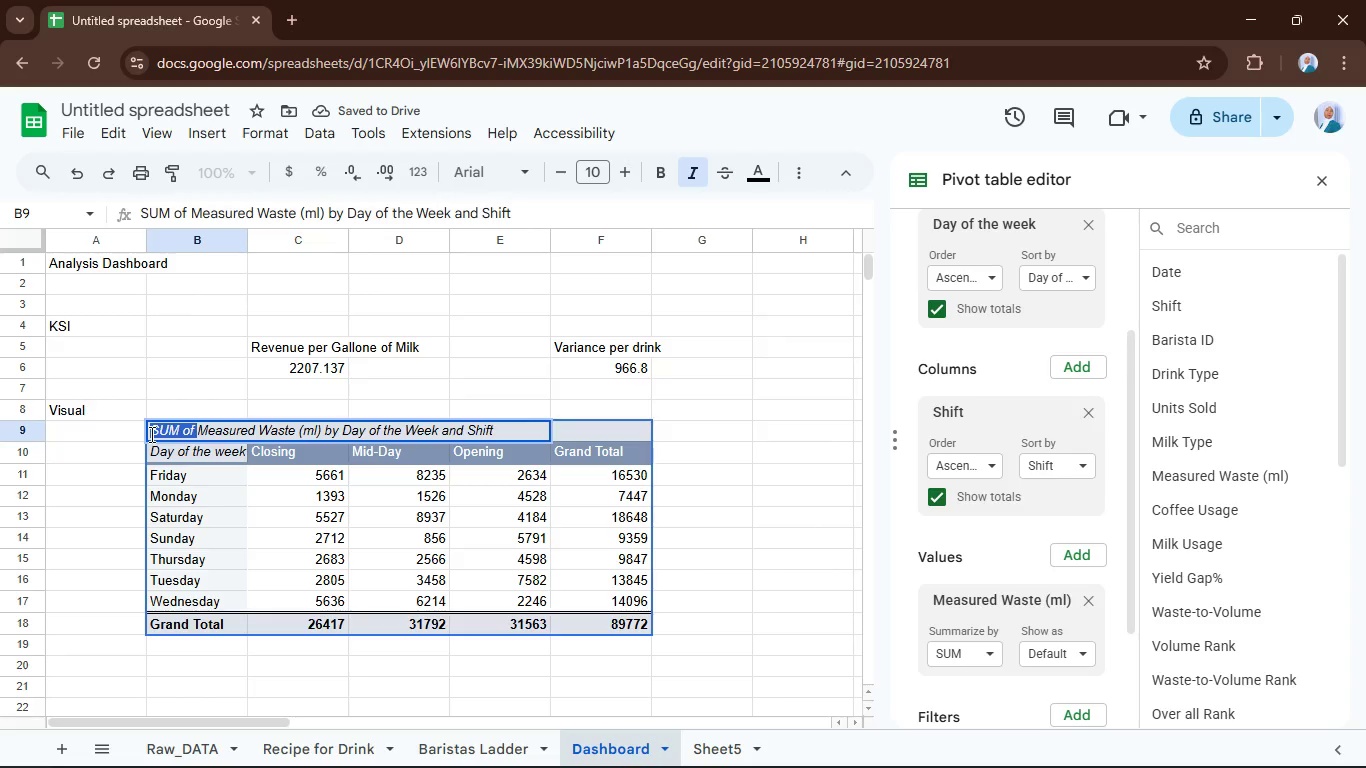 
key(Backspace)
 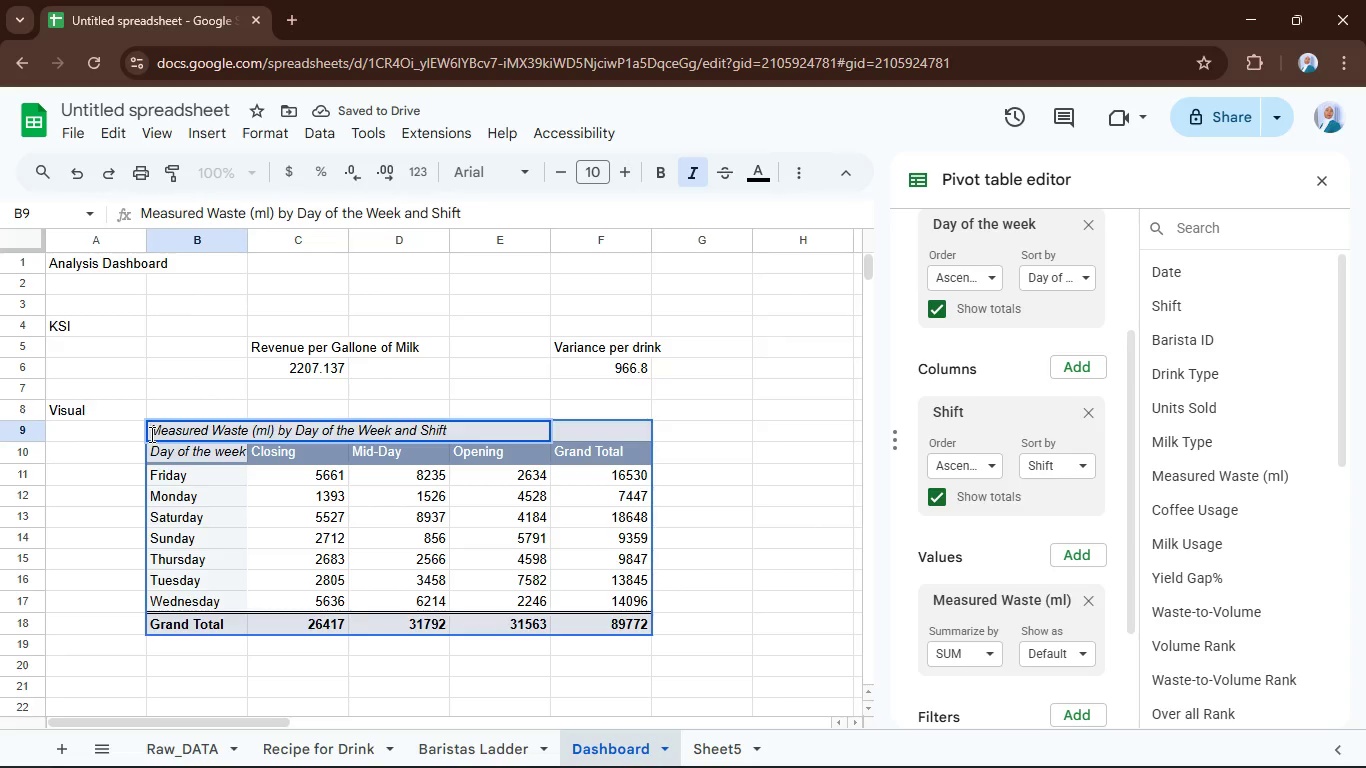 
key(Enter)
 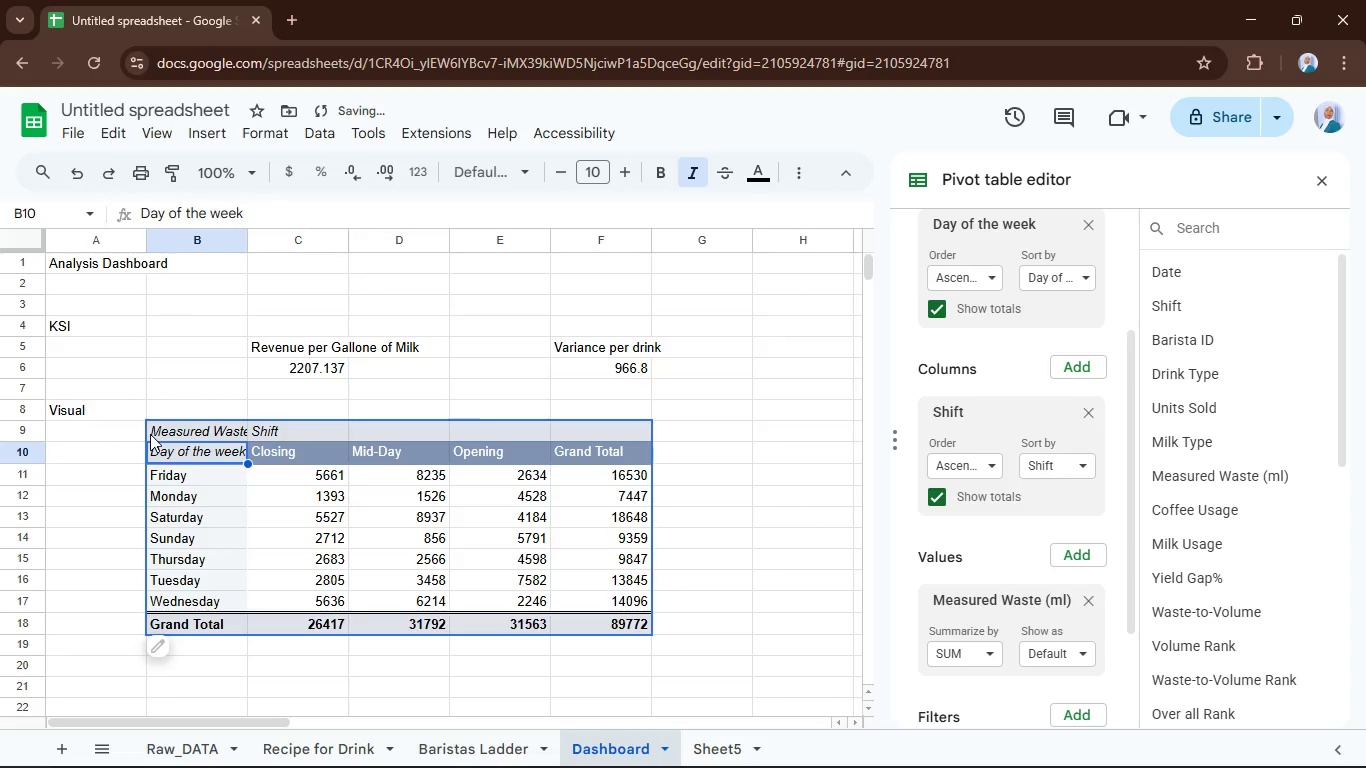 
key(ArrowUp)
 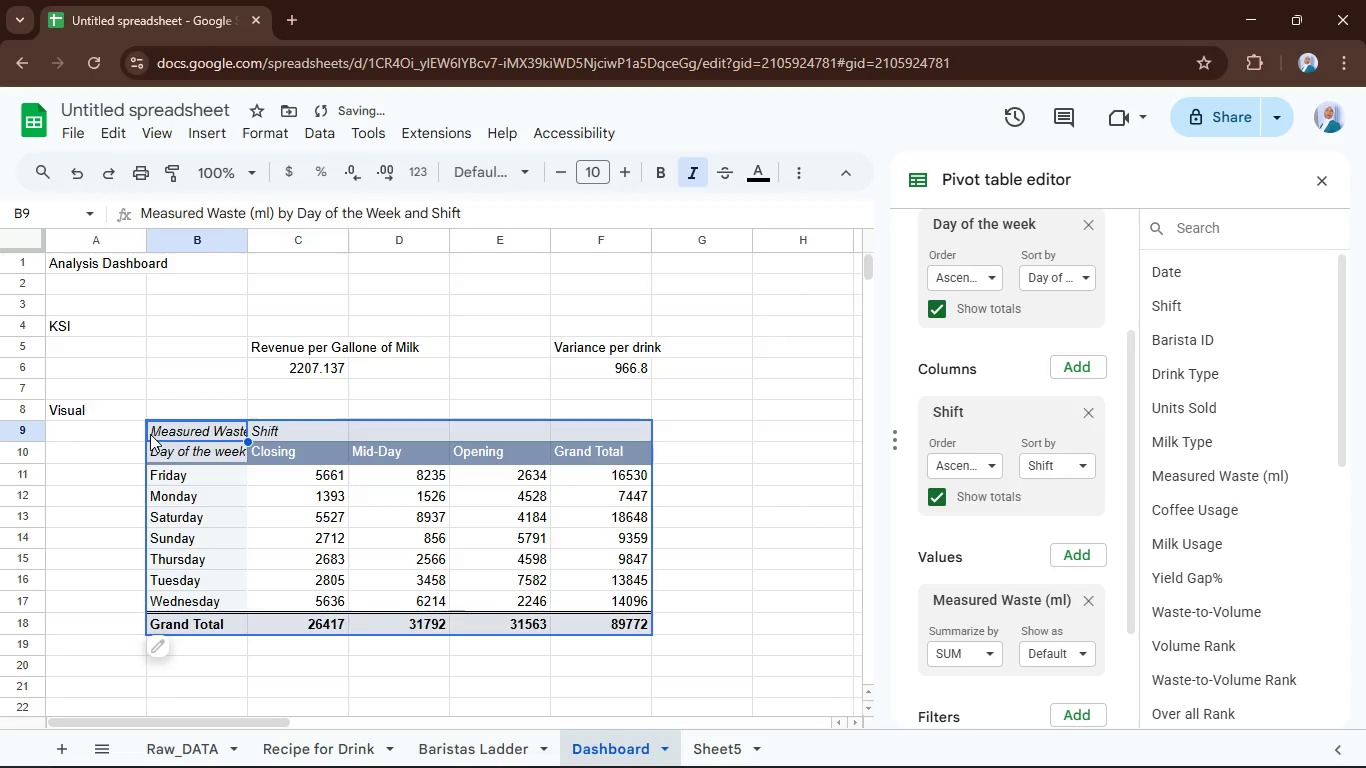 
key(ArrowRight)
 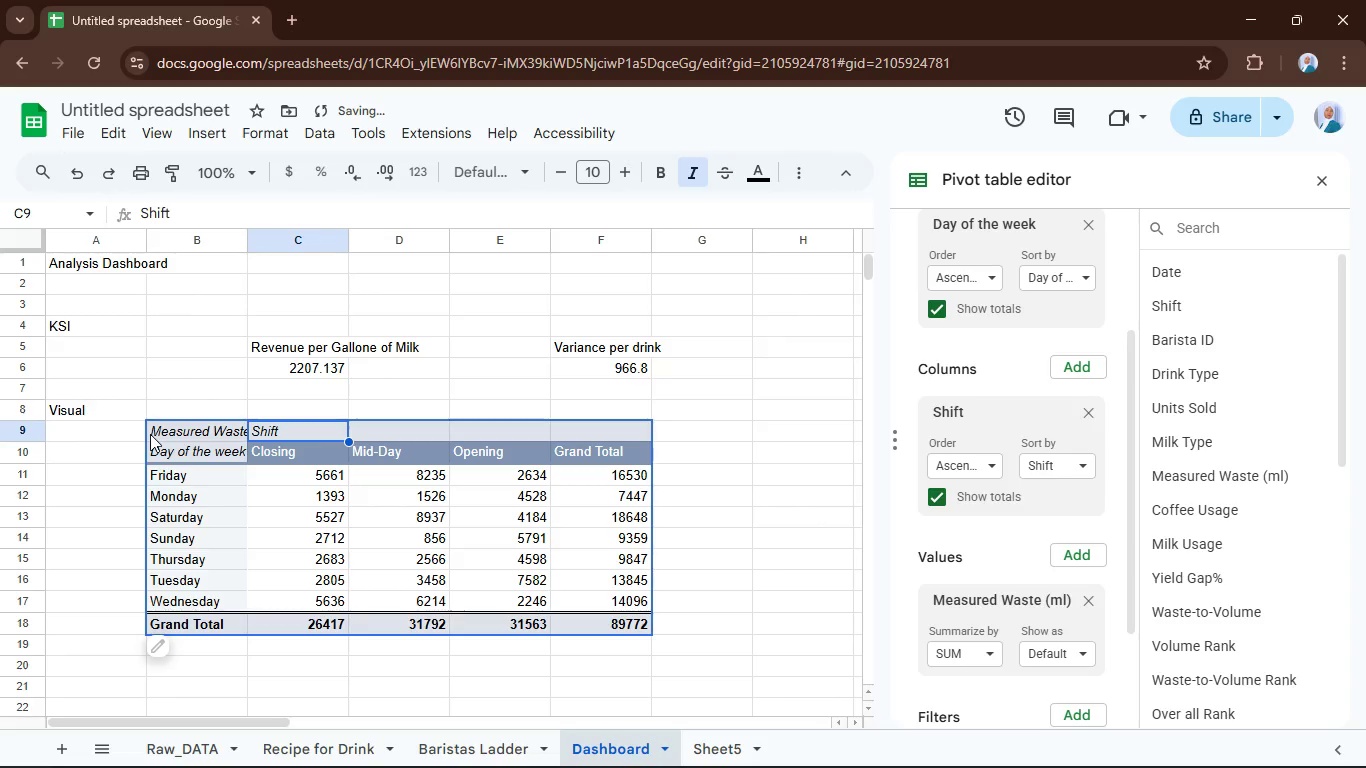 
key(Shift+ArrowRight)
 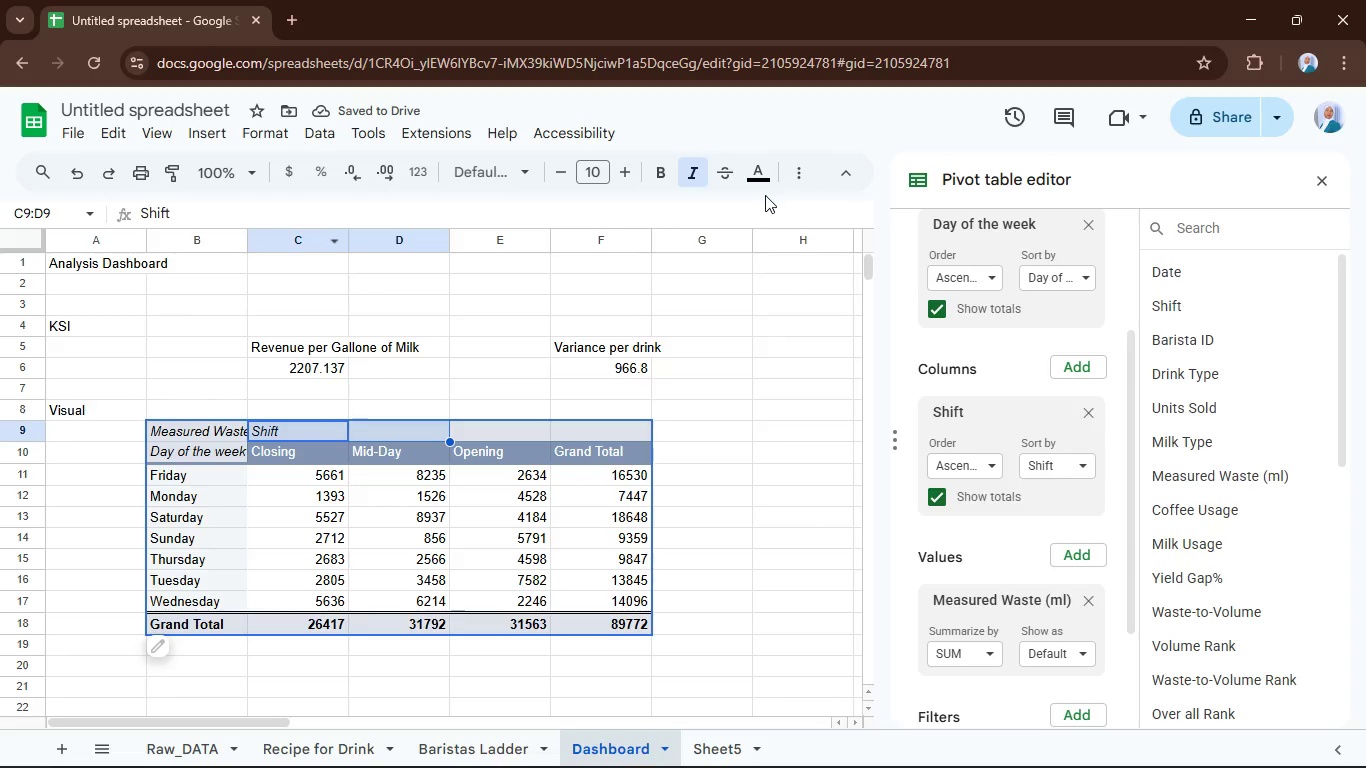 
left_click([800, 176])
 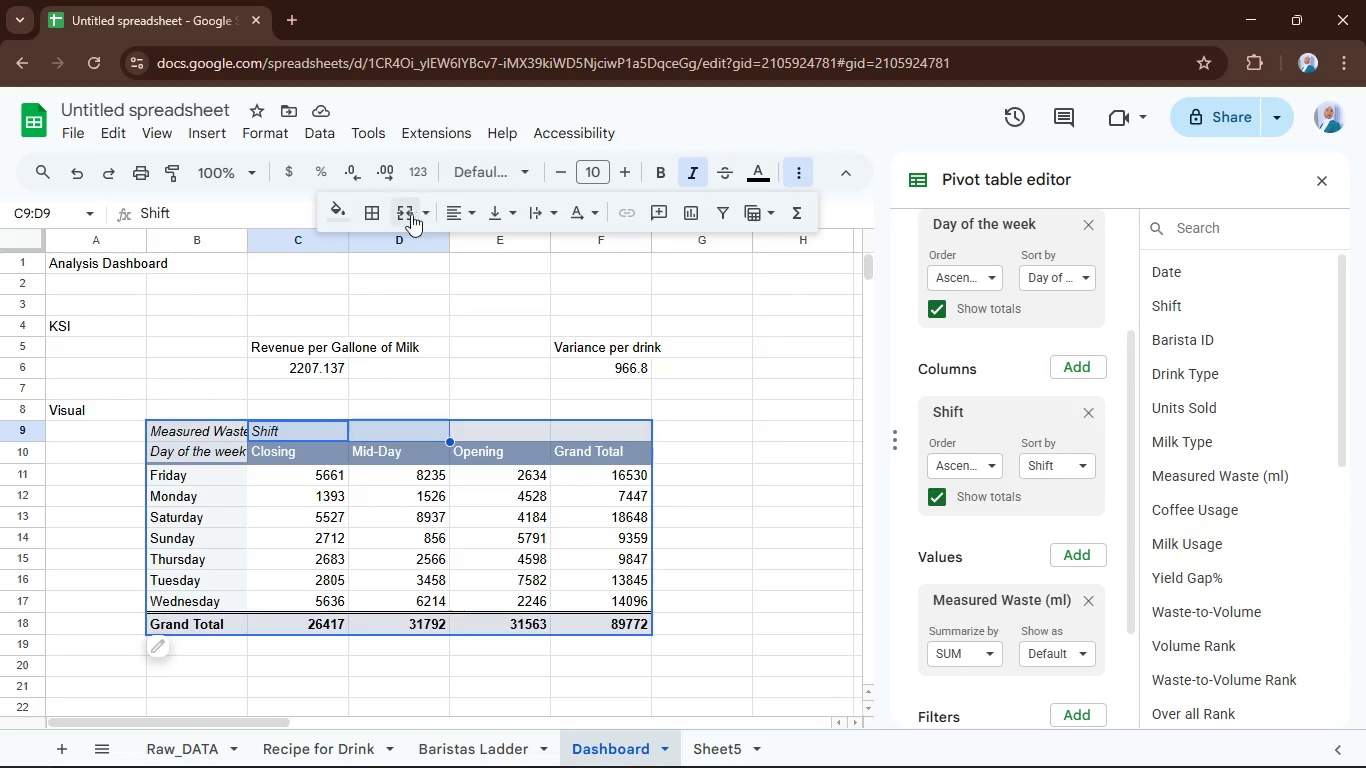 
left_click([399, 214])
 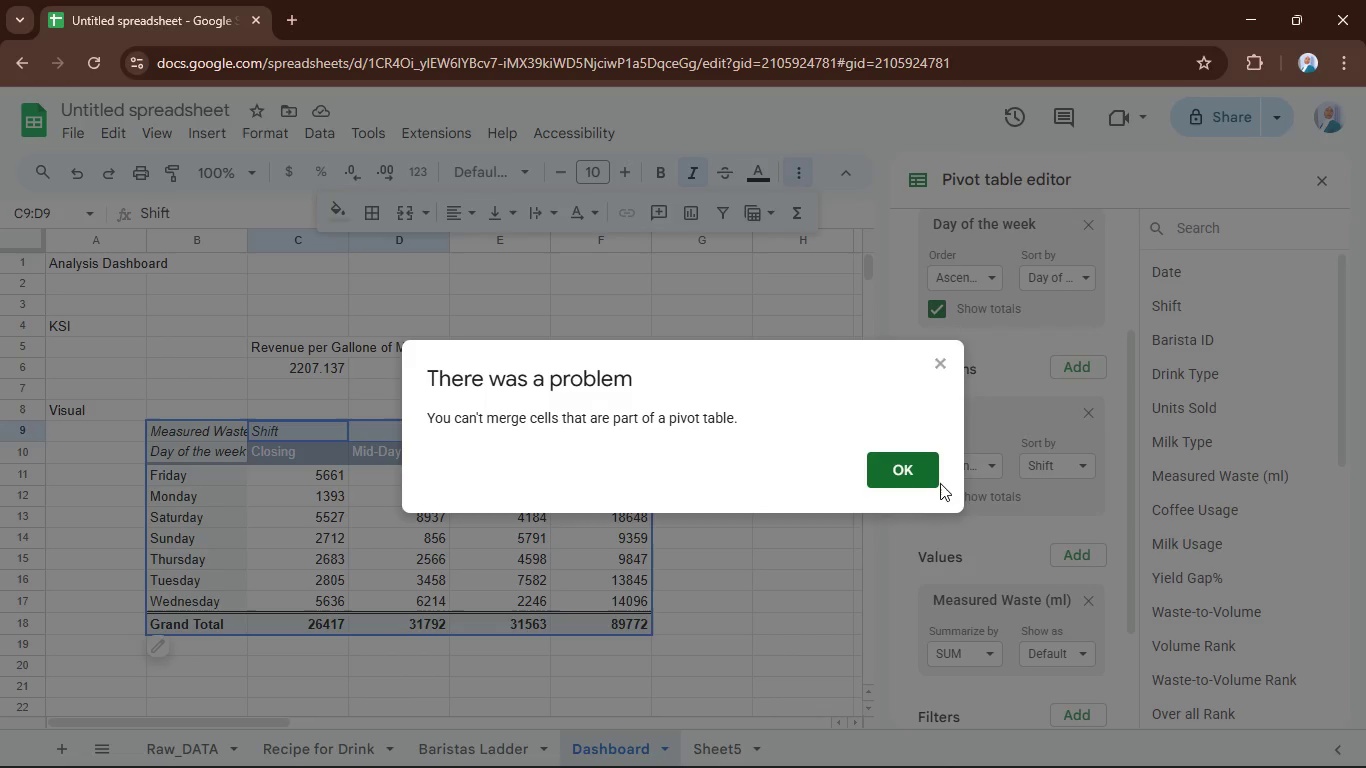 
left_click([924, 475])
 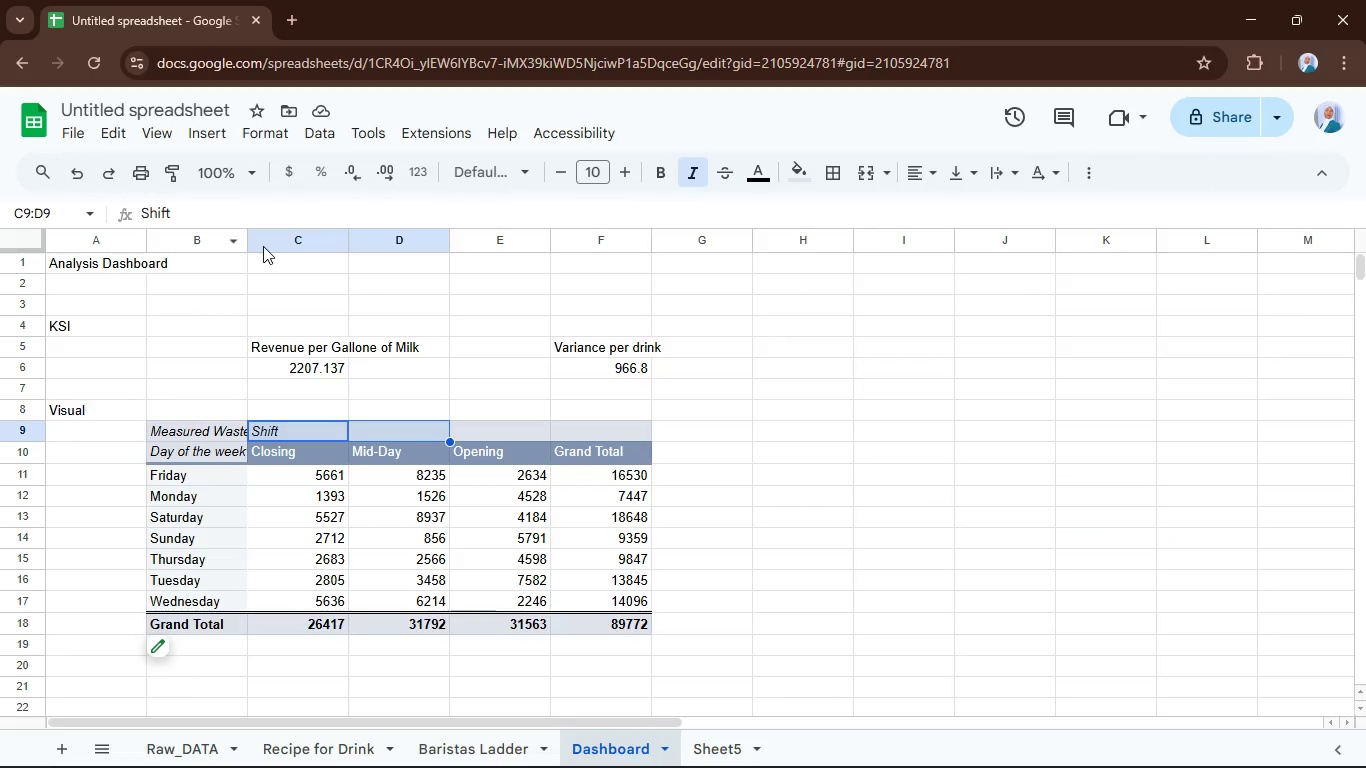 
wait(5.7)
 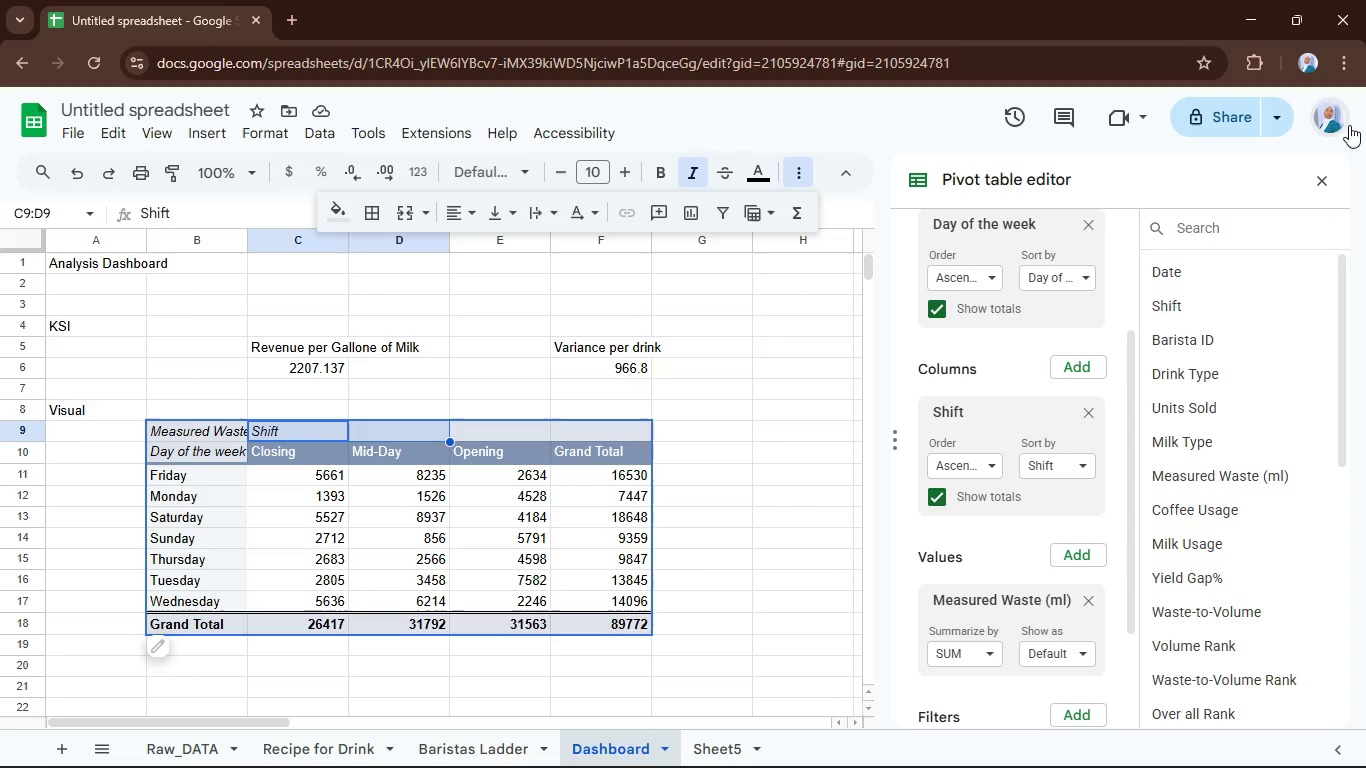 
left_click_drag(start_coordinate=[251, 239], to_coordinate=[376, 264])
 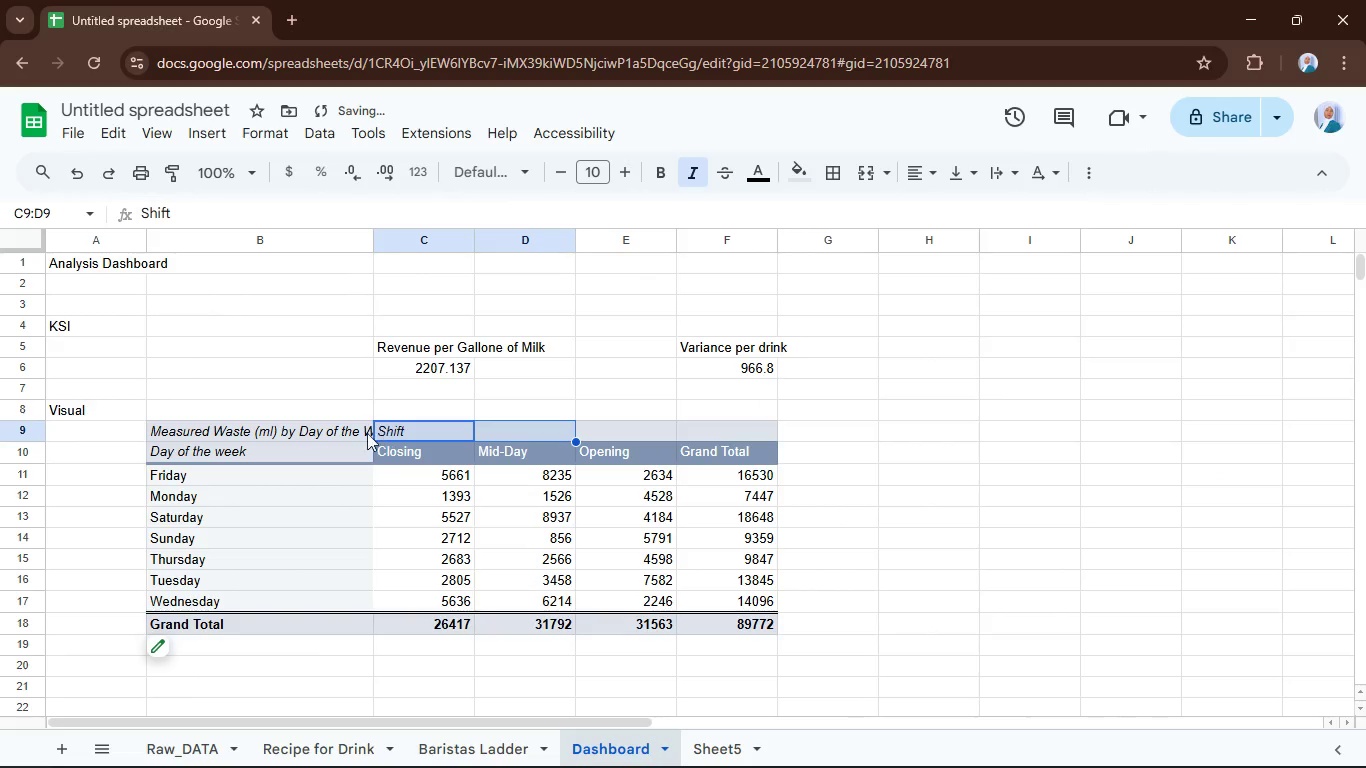 
left_click([356, 424])
 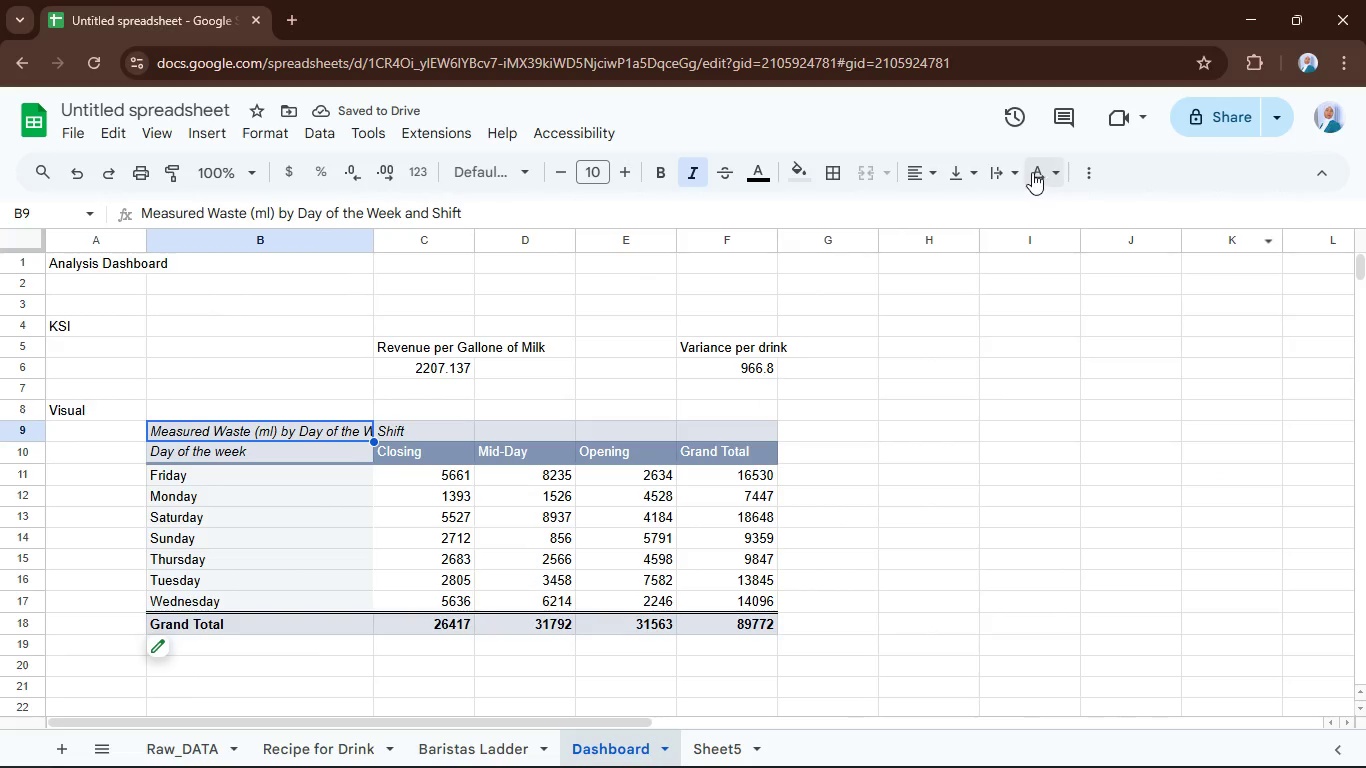 
left_click([1023, 173])
 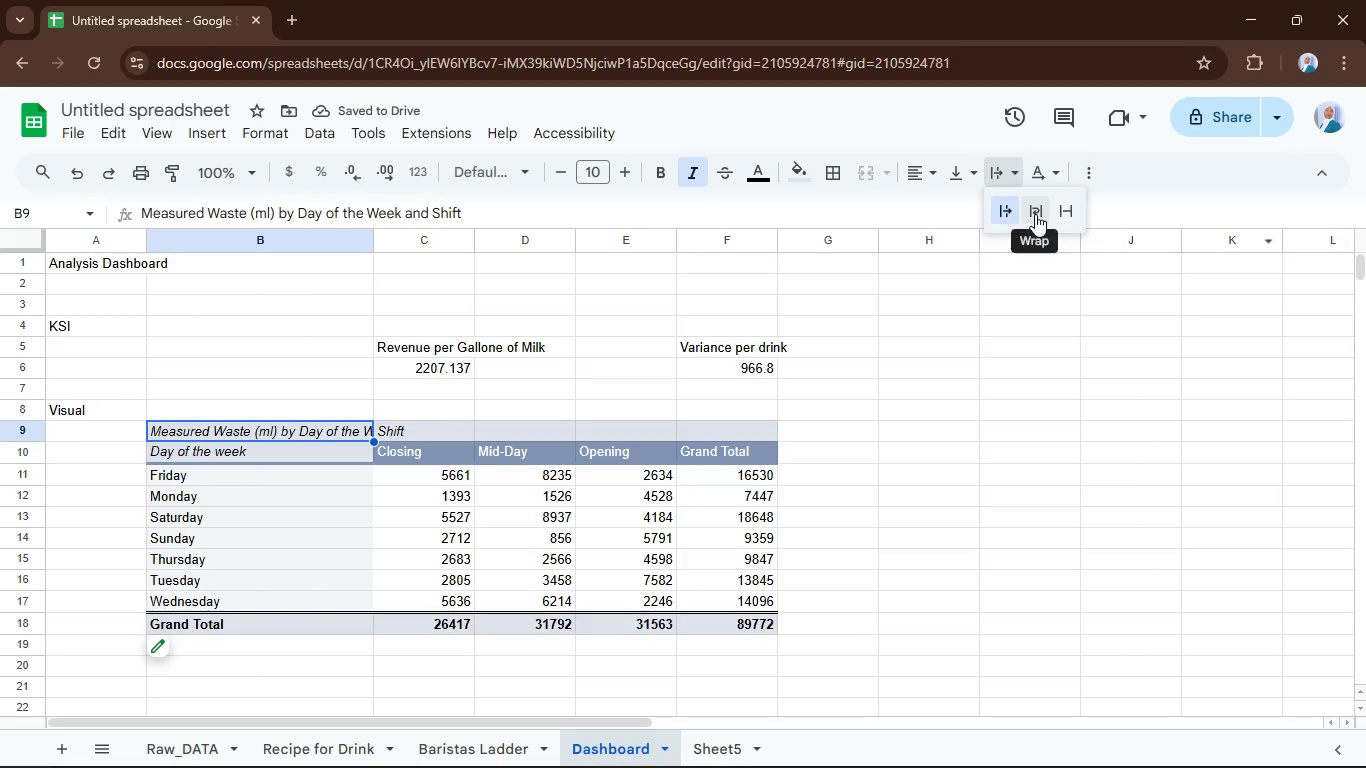 
left_click([1036, 214])
 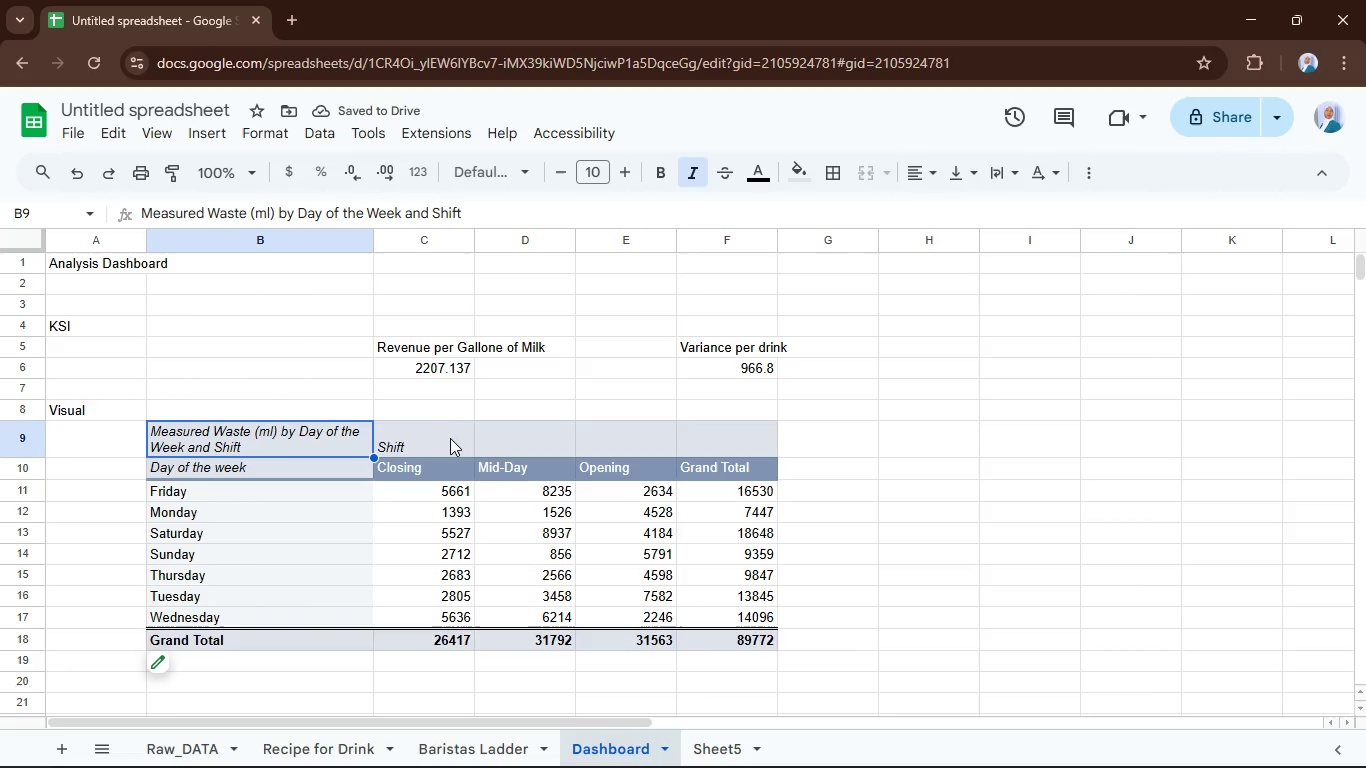 
wait(5.12)
 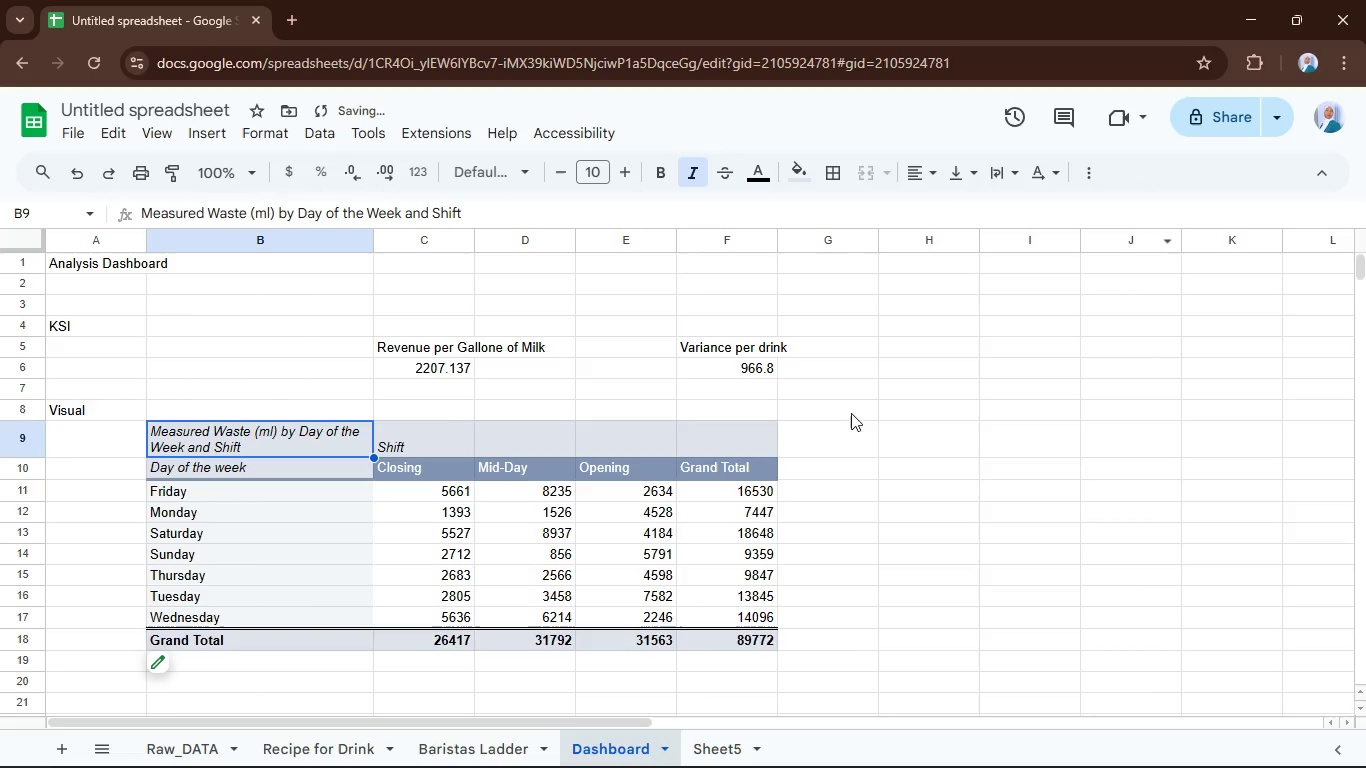 
left_click([450, 438])
 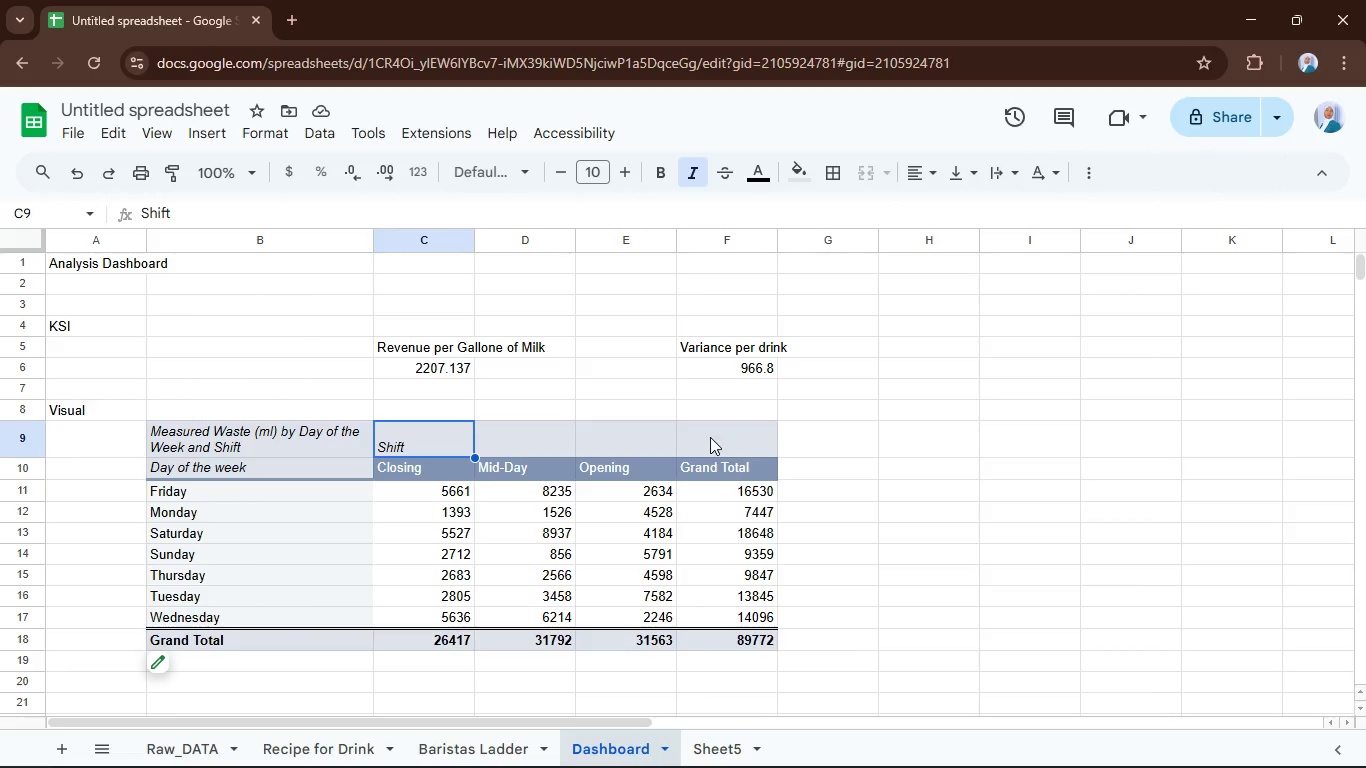 
hold_key(key=ShiftLeft, duration=0.62)
left_click_drag(start_coordinate=[725, 439], to_coordinate=[723, 434])
 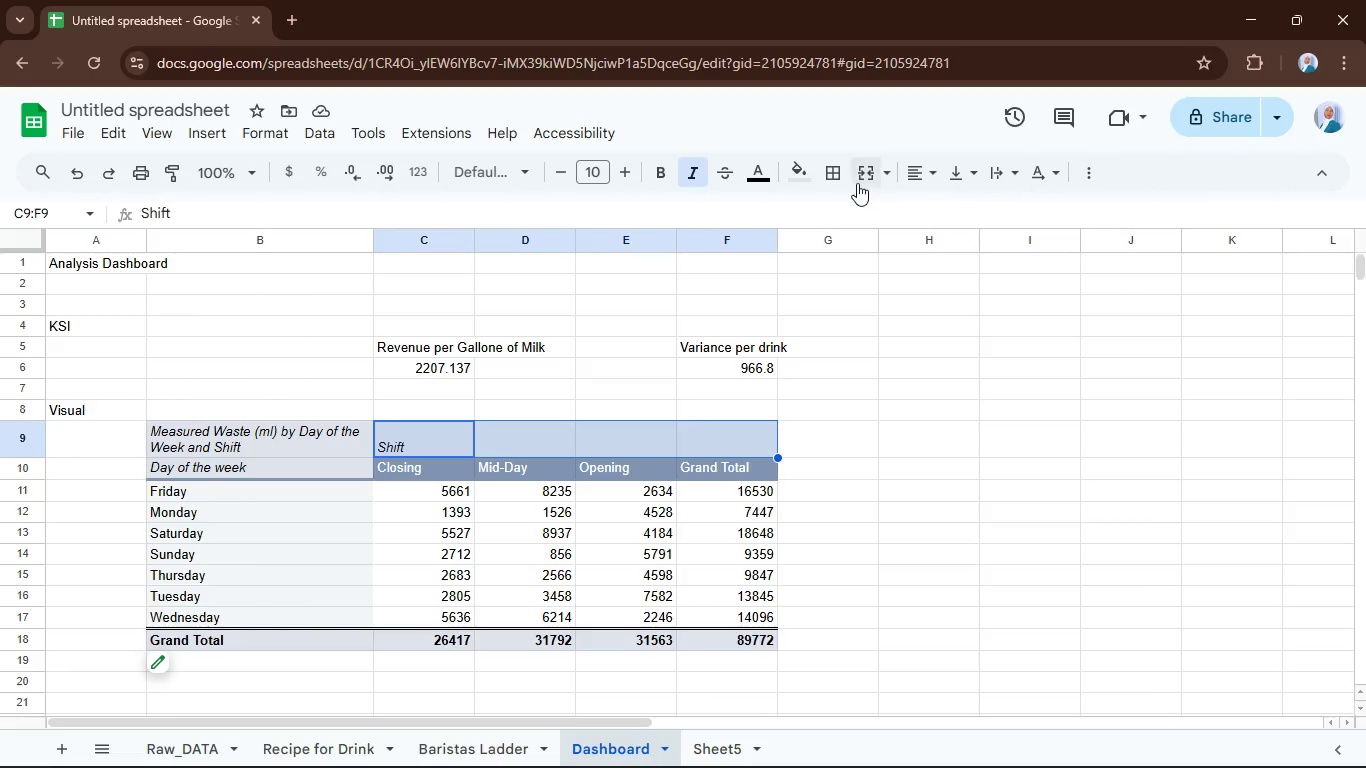 
left_click([857, 178])
 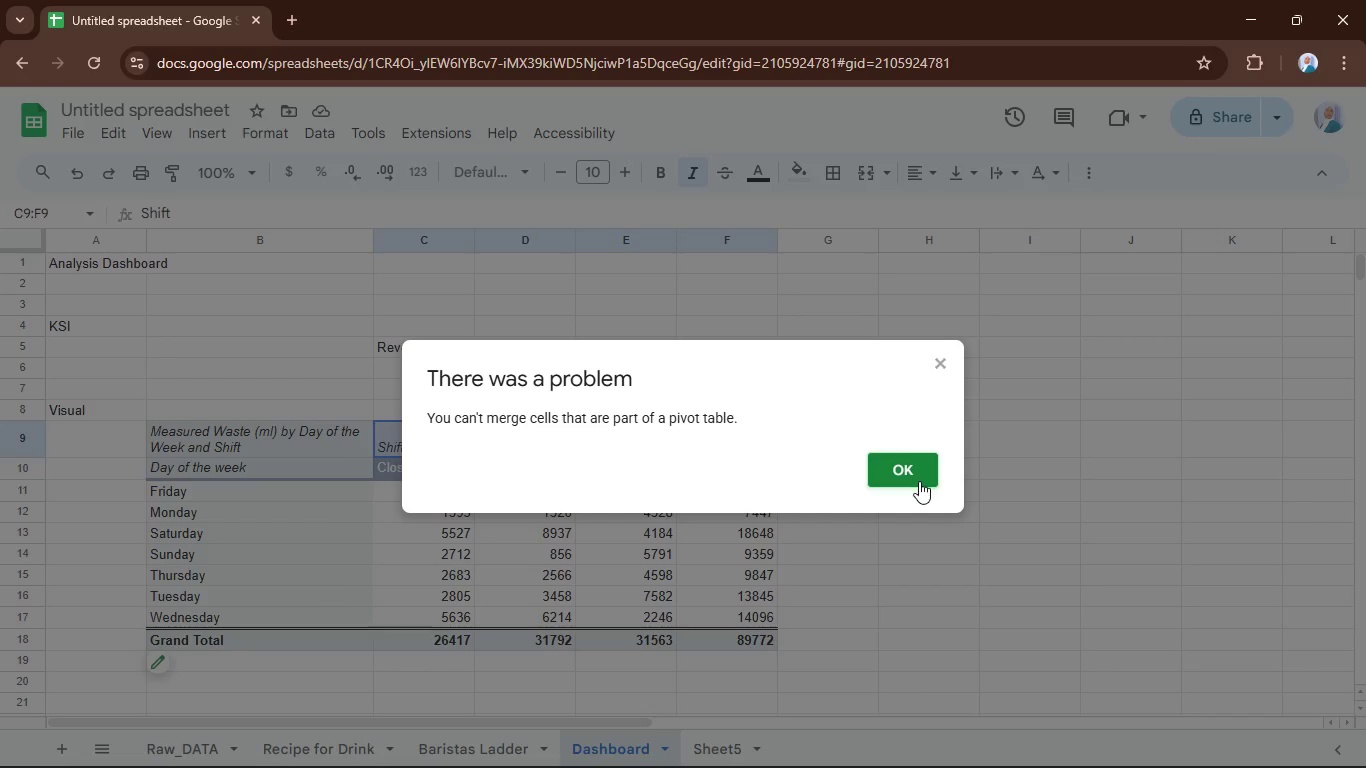 
left_click([911, 470])
 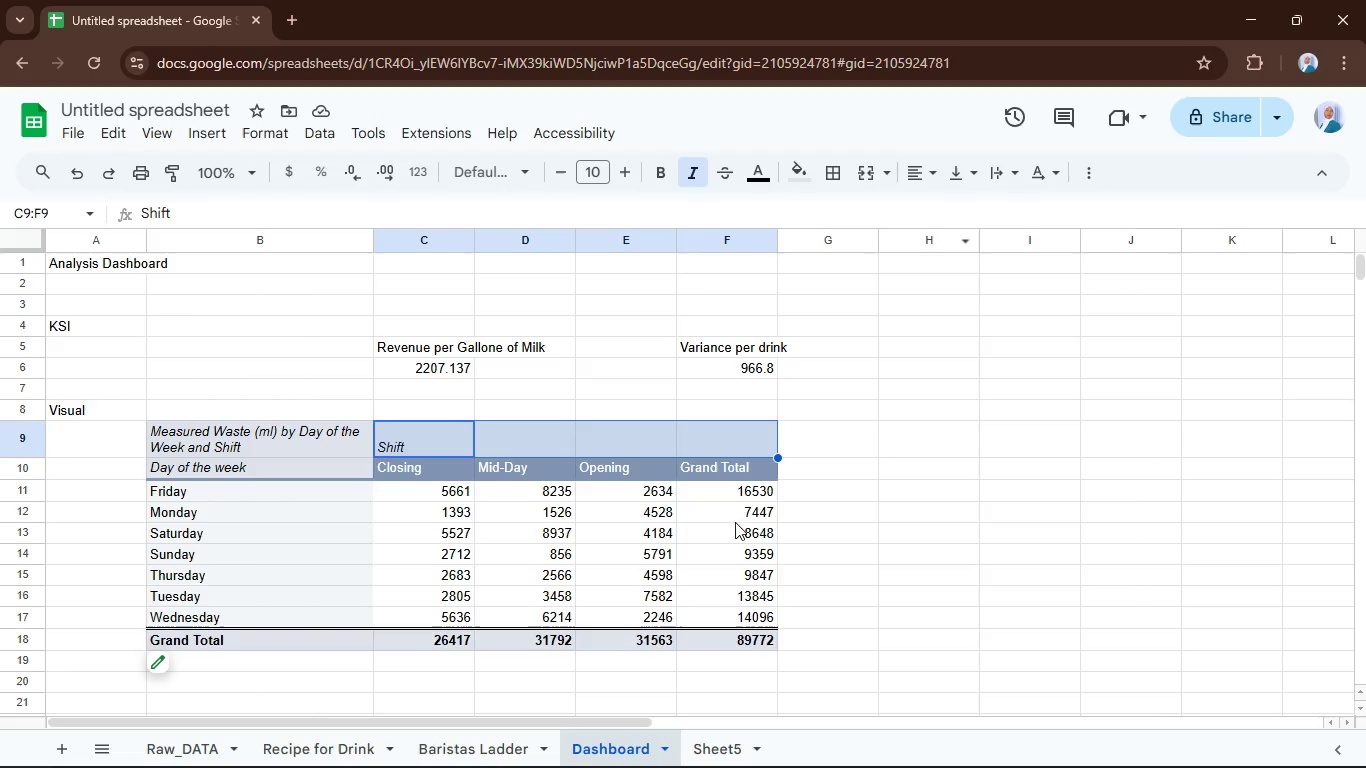 
wait(8.3)
 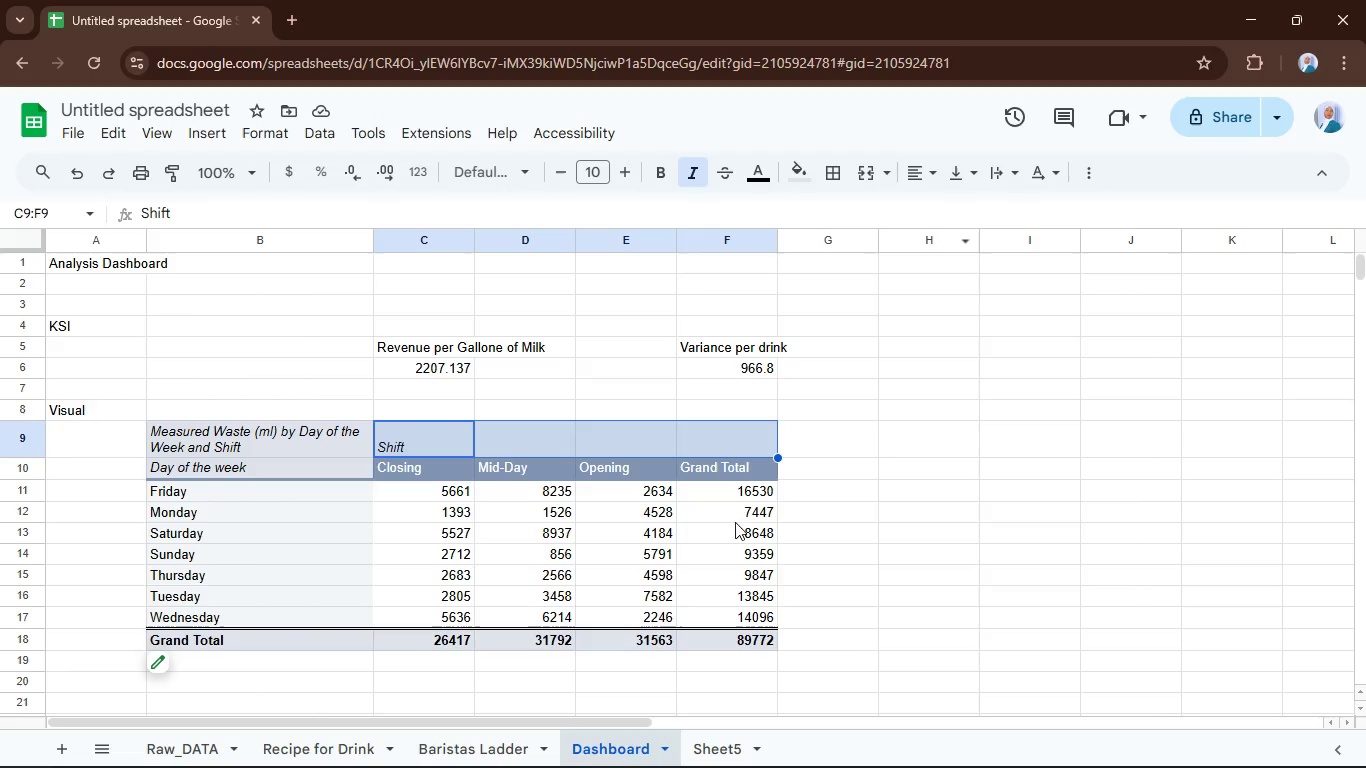 
left_click([419, 488])
 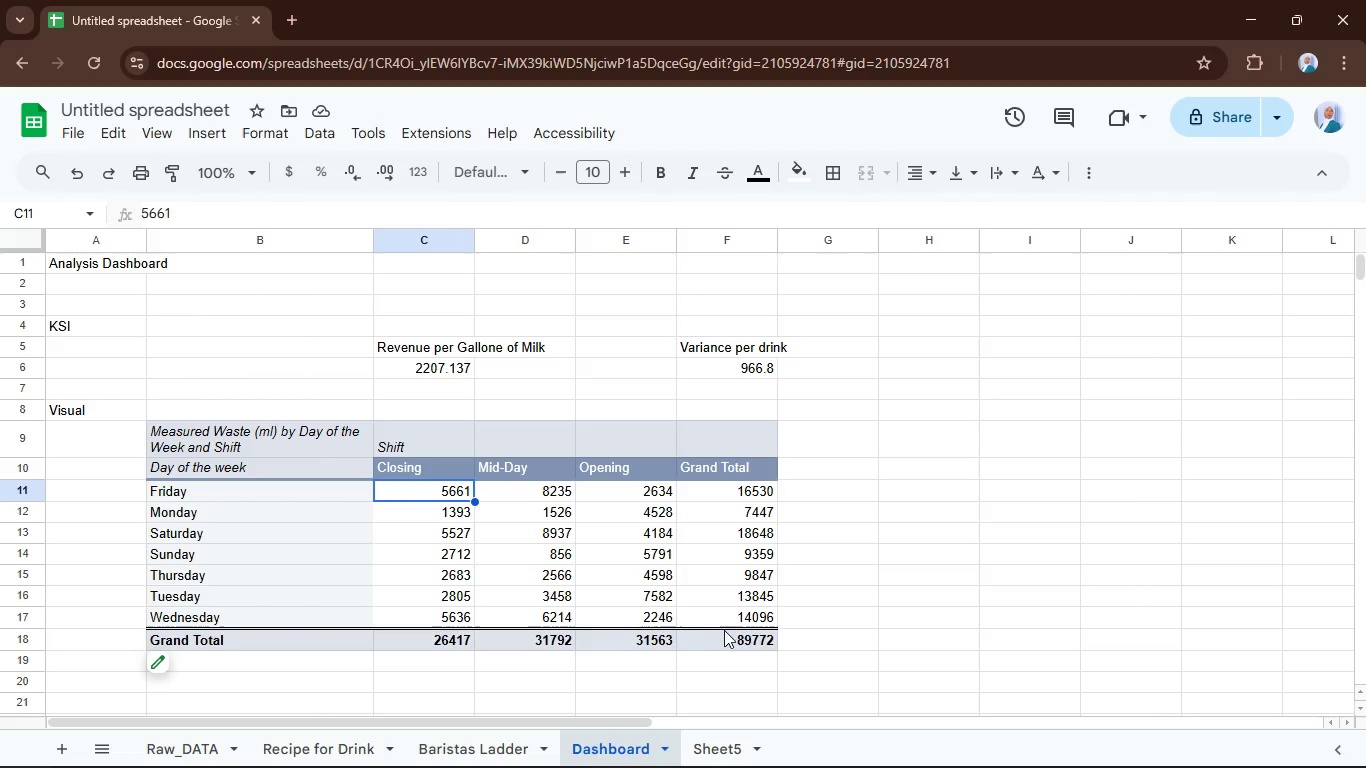 
hold_key(key=ControlLeft, duration=0.72)
hold_key(key=ShiftLeft, duration=0.36)
left_click([751, 616])
 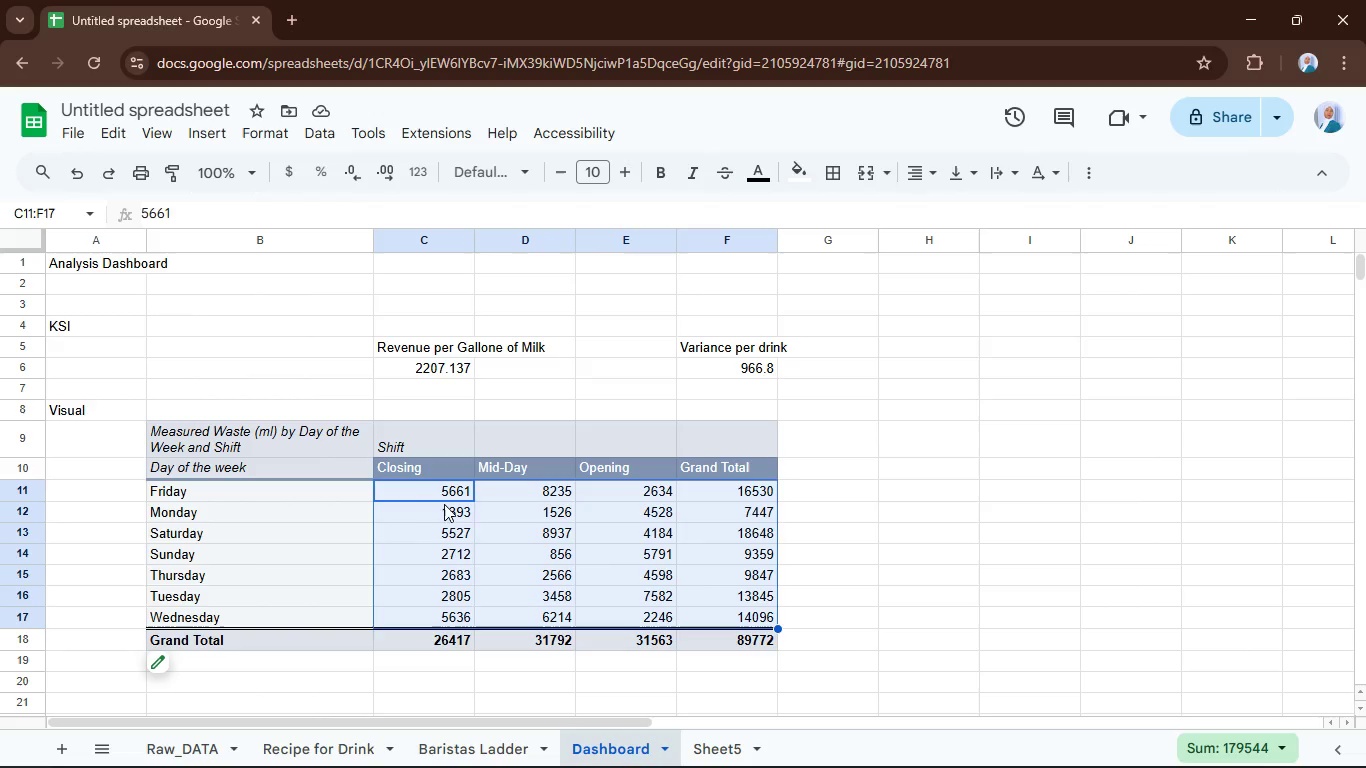 
right_click([435, 491])
 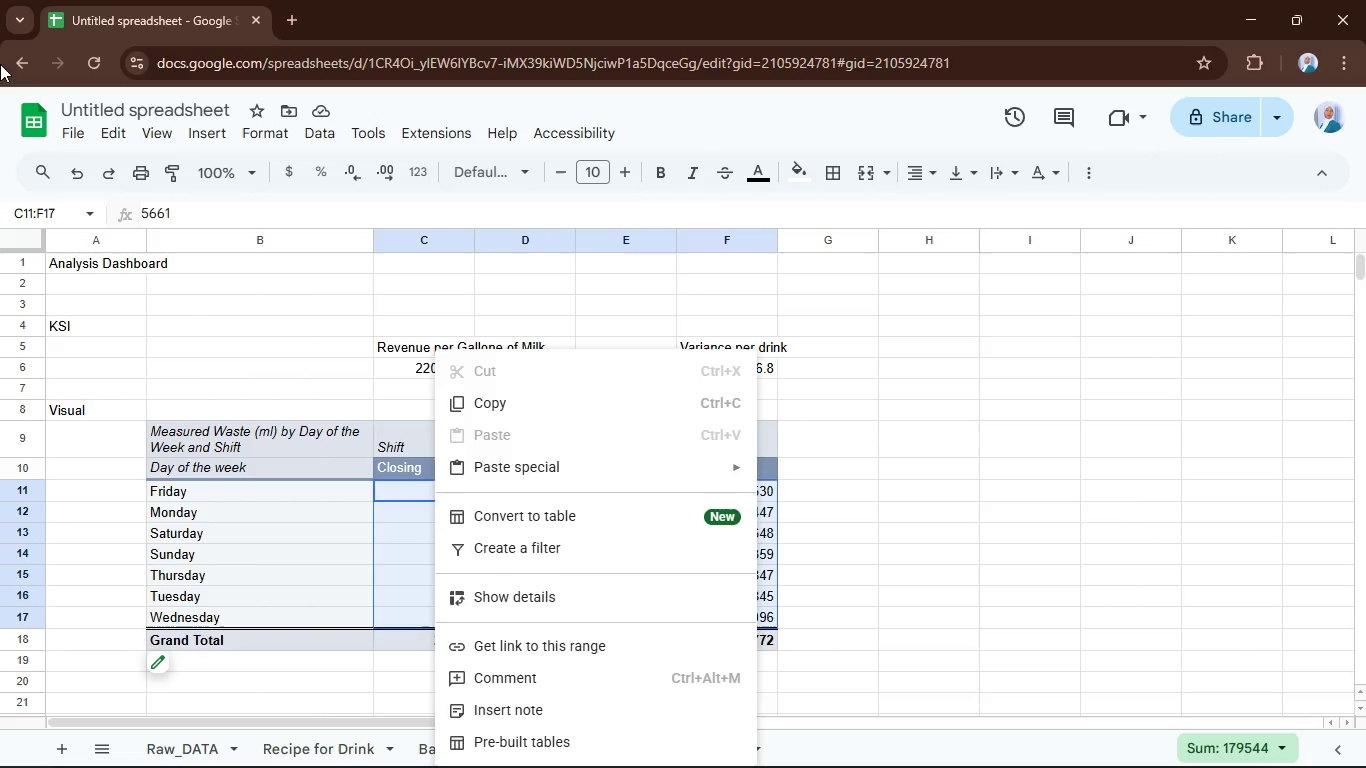 
mouse_move([240, 135])
 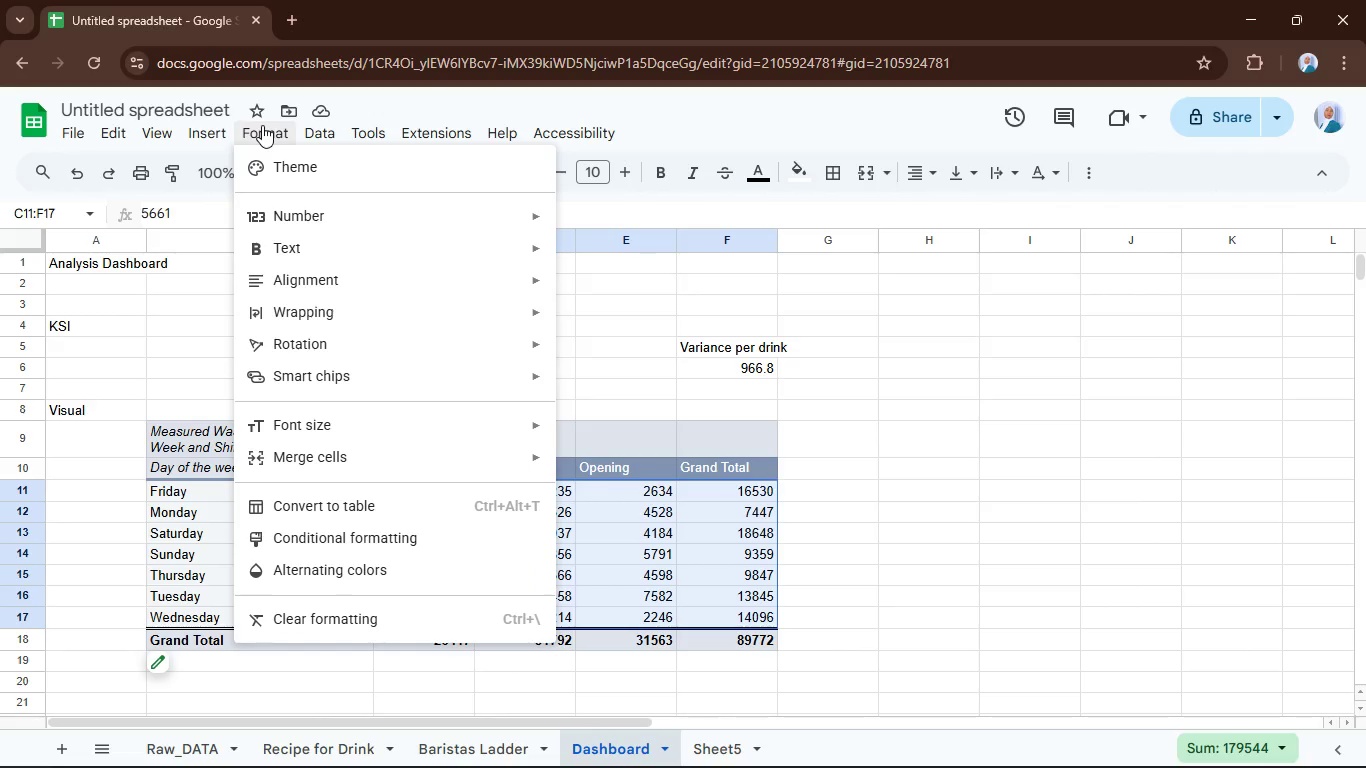 
left_click([262, 125])
 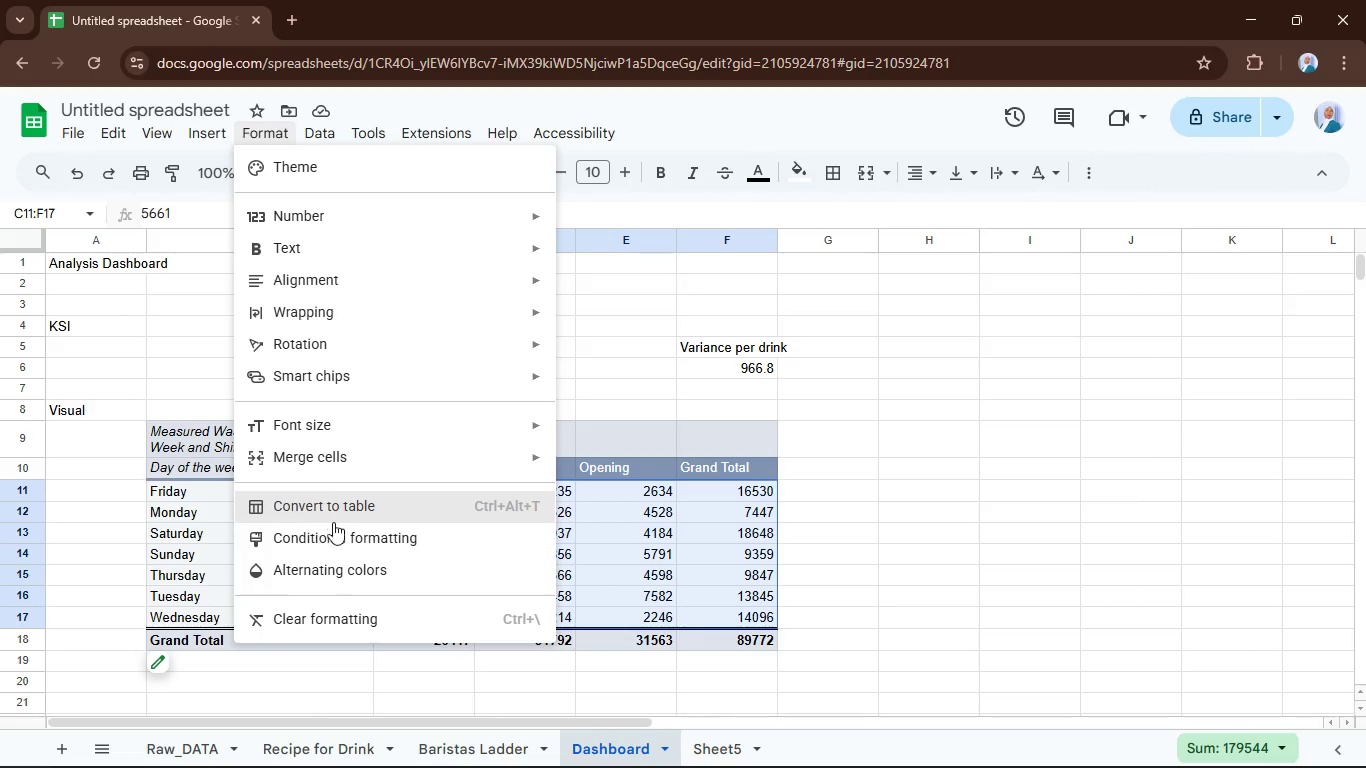 
left_click([341, 534])
 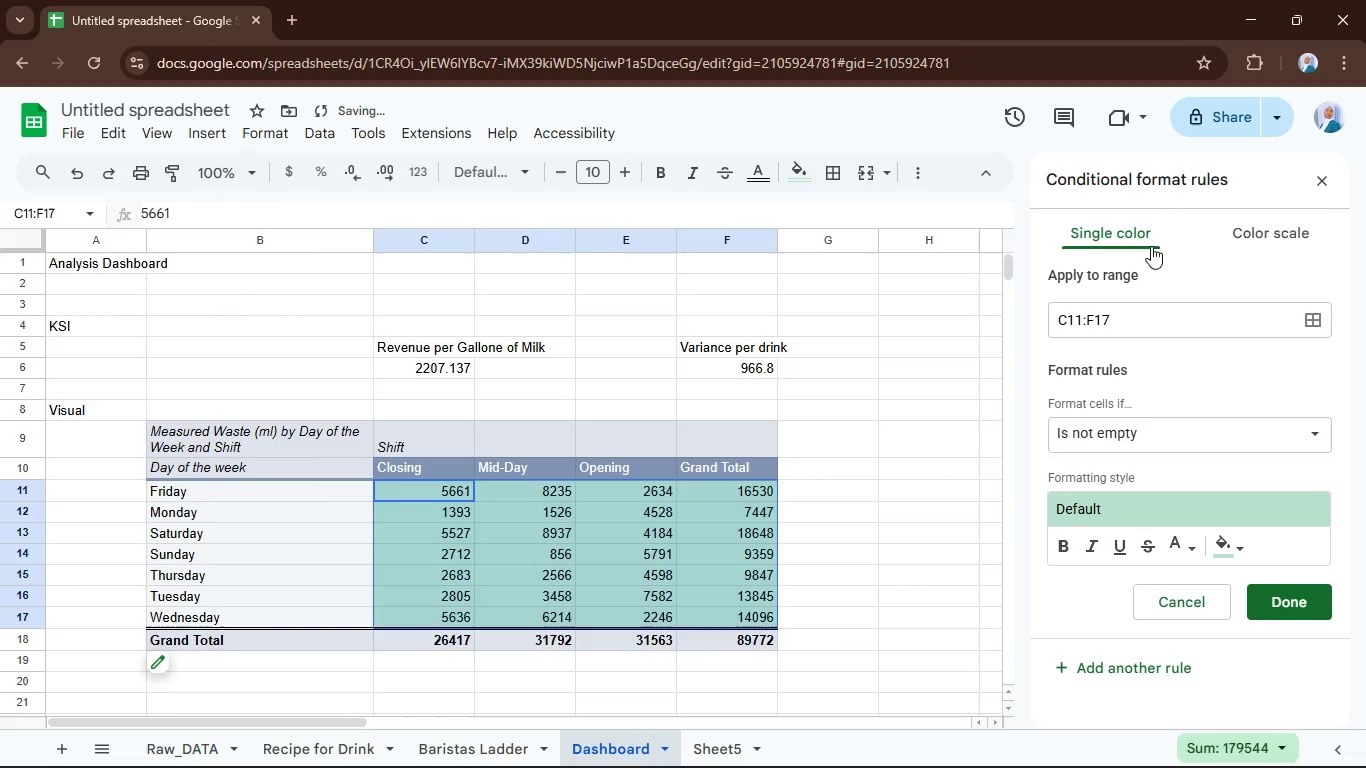 
left_click([1253, 239])
 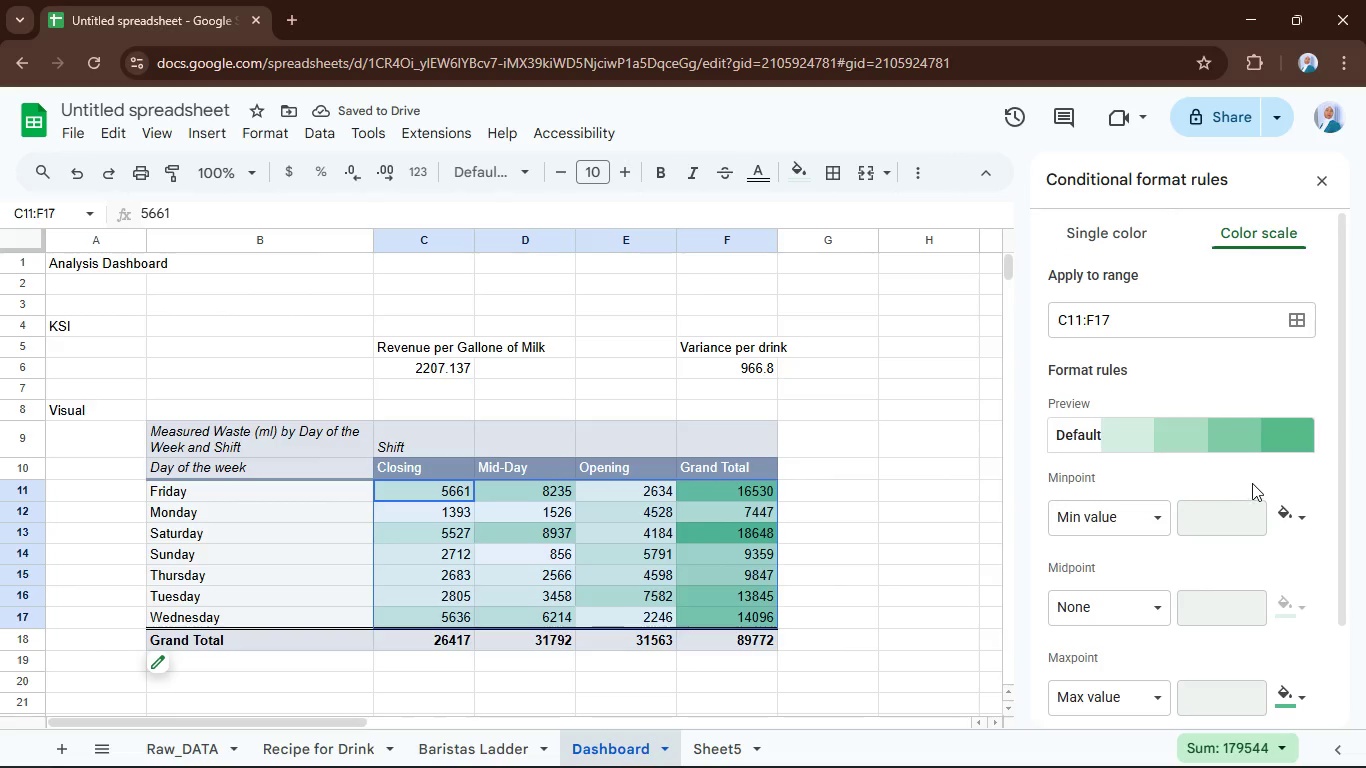 
mouse_move([1272, 460])
 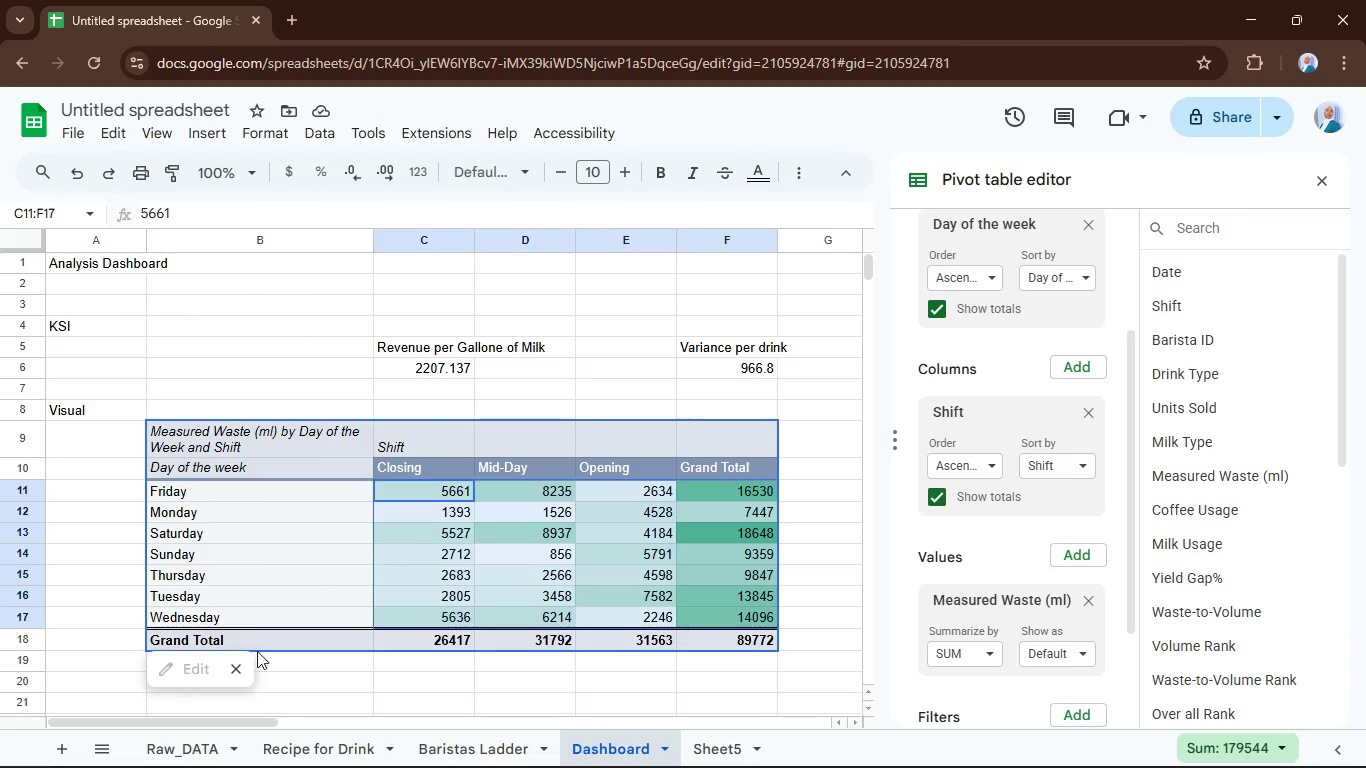 
scroll: coordinate [1049, 586], scroll_direction: down, amount: 5.0
 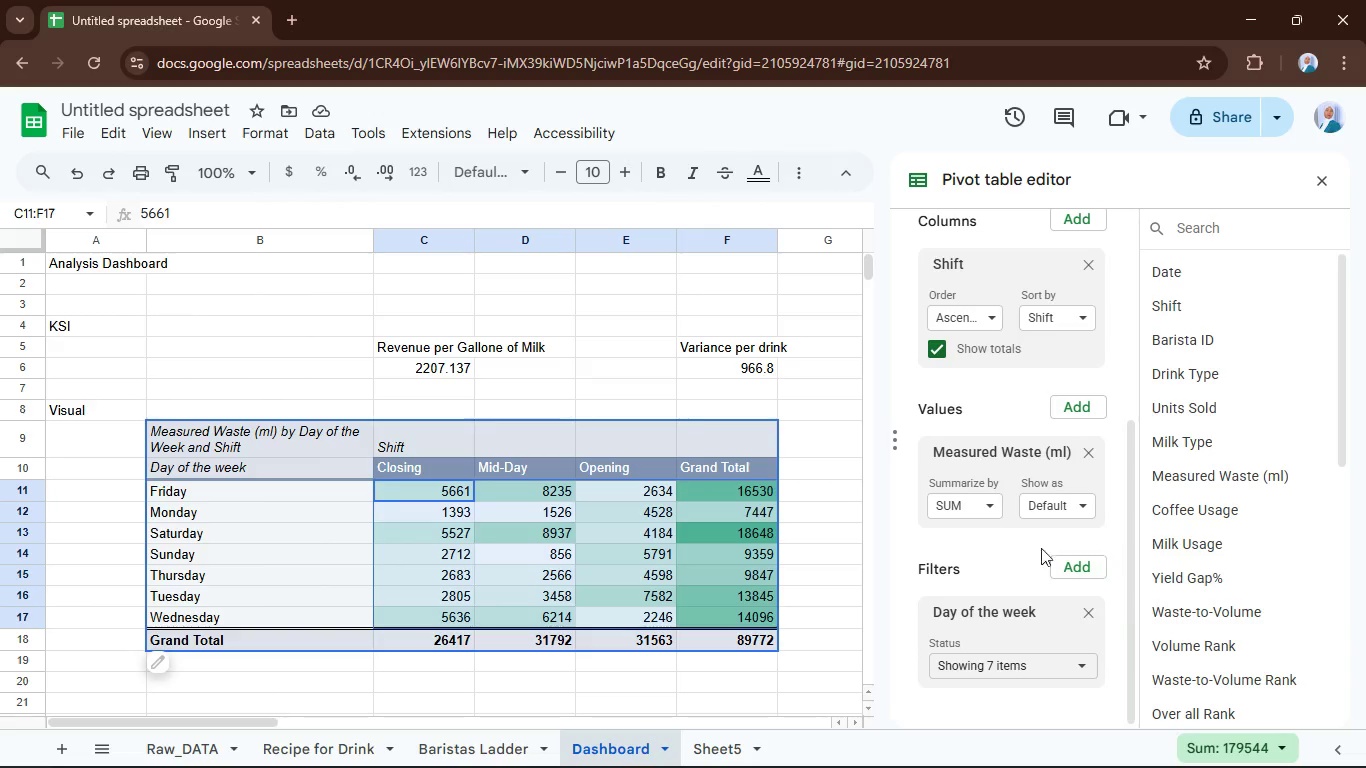 
left_click([989, 506])
 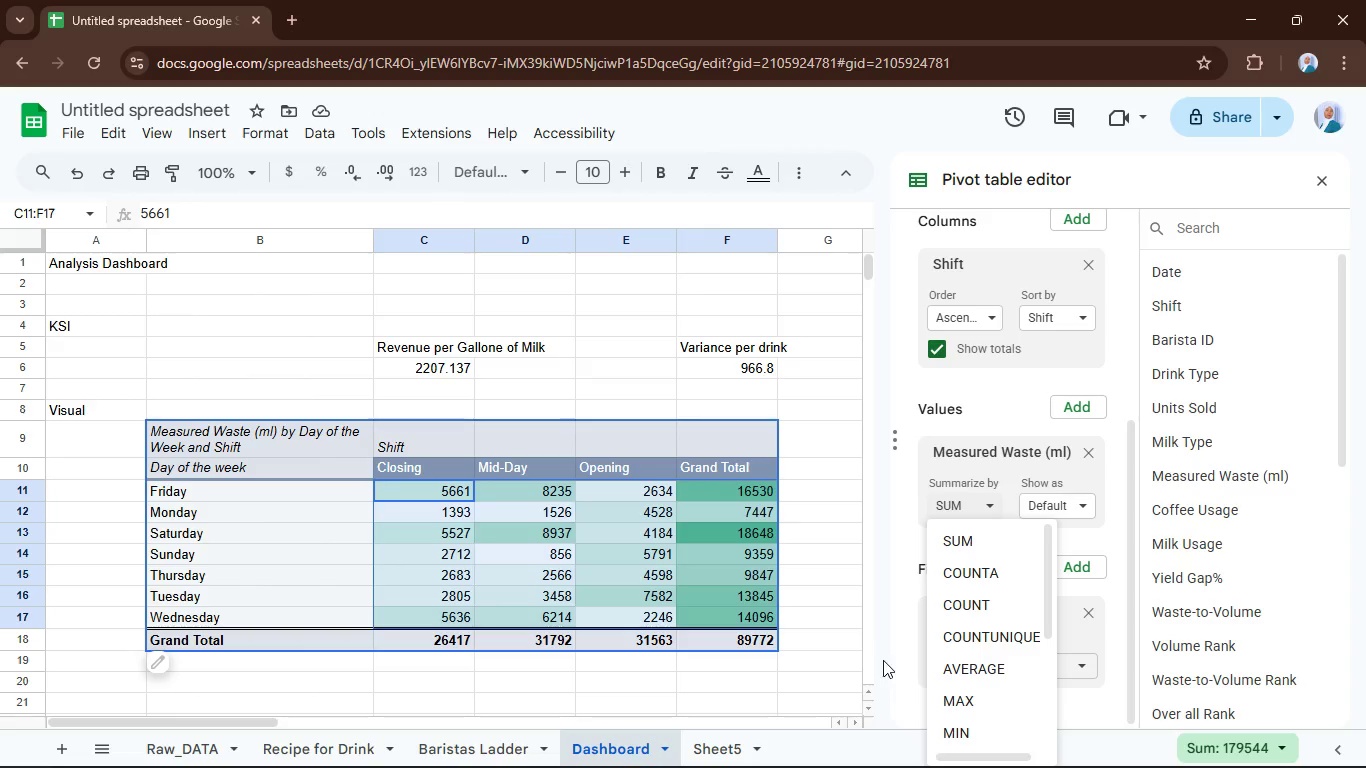 
wait(7.86)
 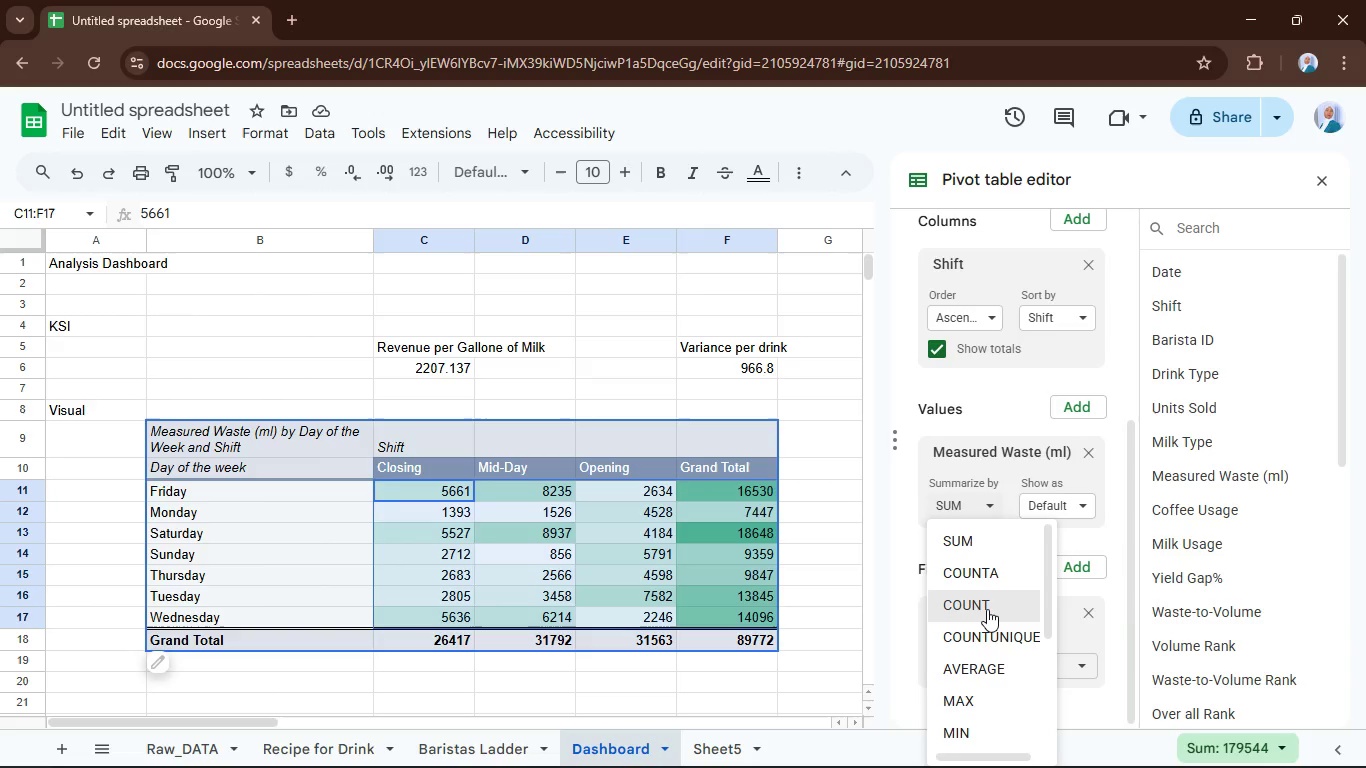 
left_click([980, 674])
 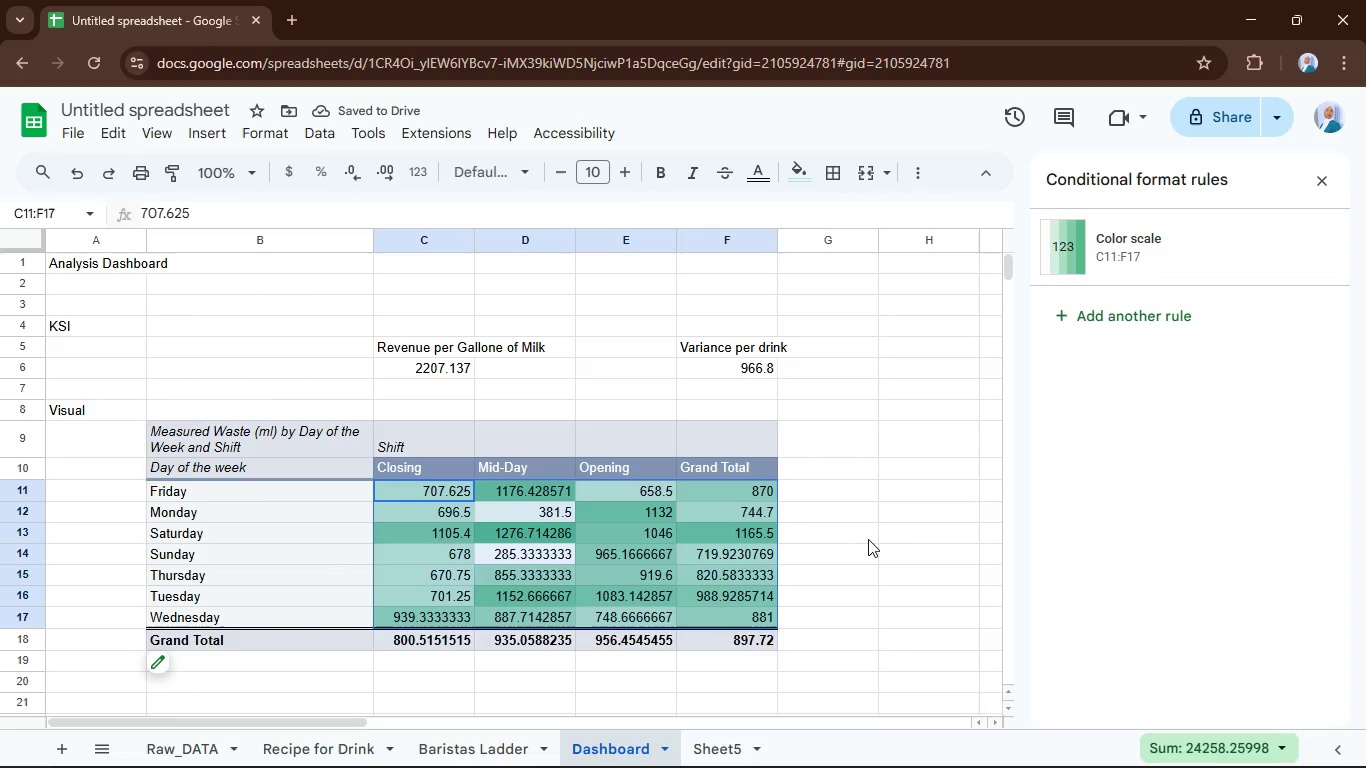 
left_click([1160, 244])
 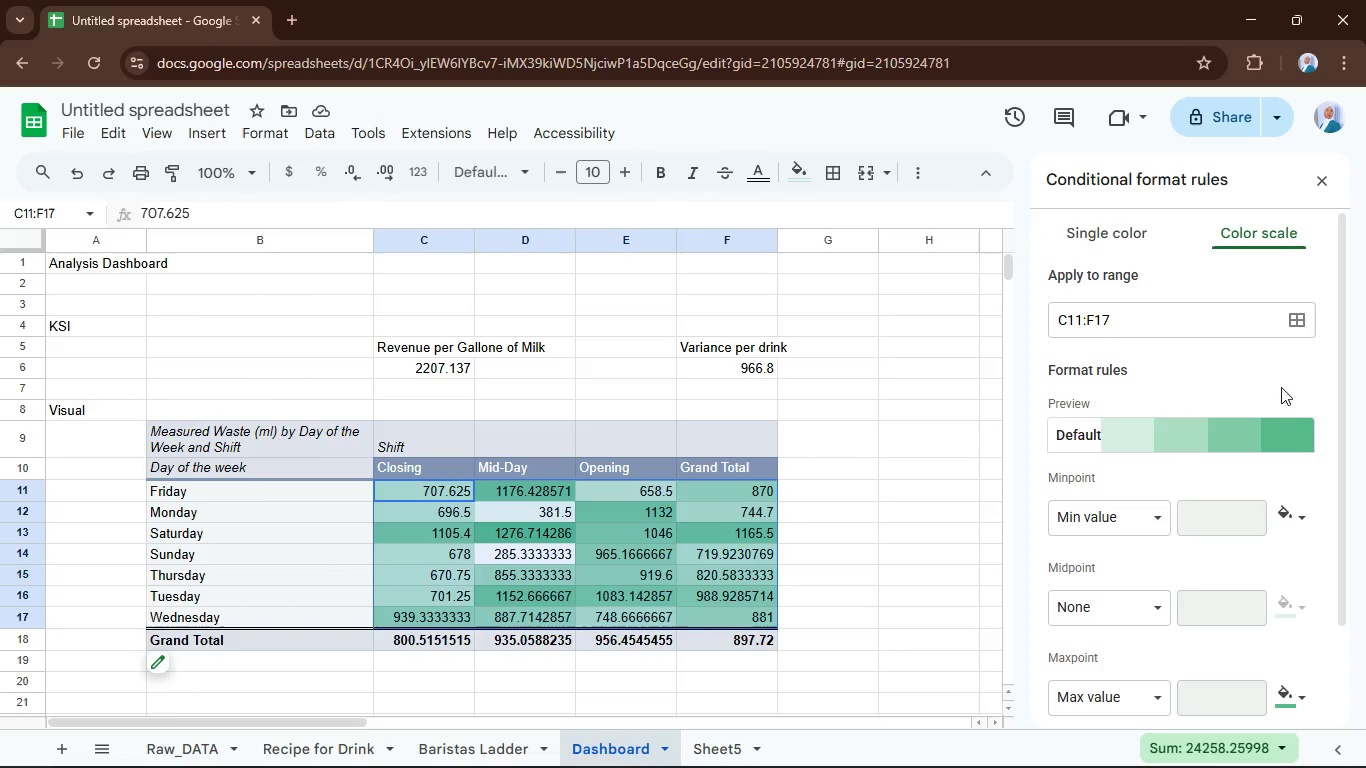 
left_click([1297, 433])
 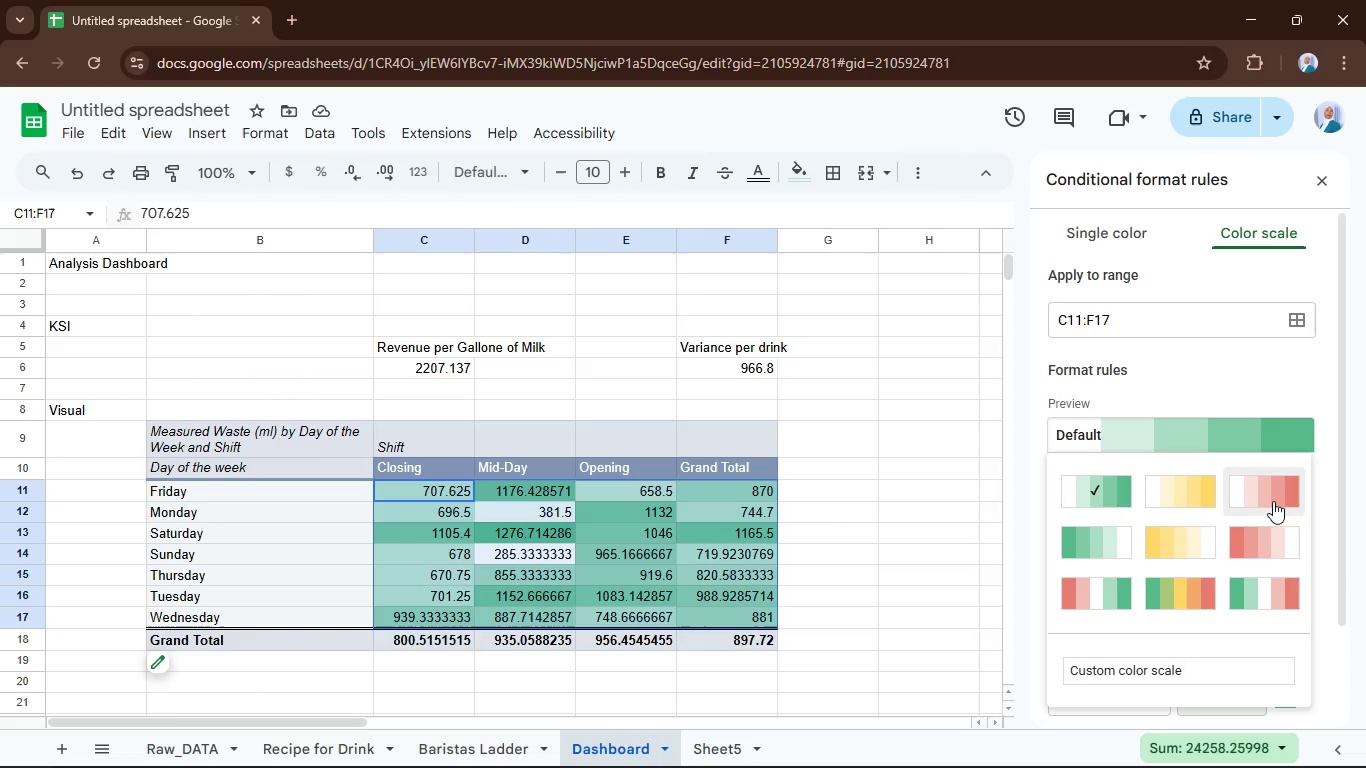 
left_click([1273, 500])
 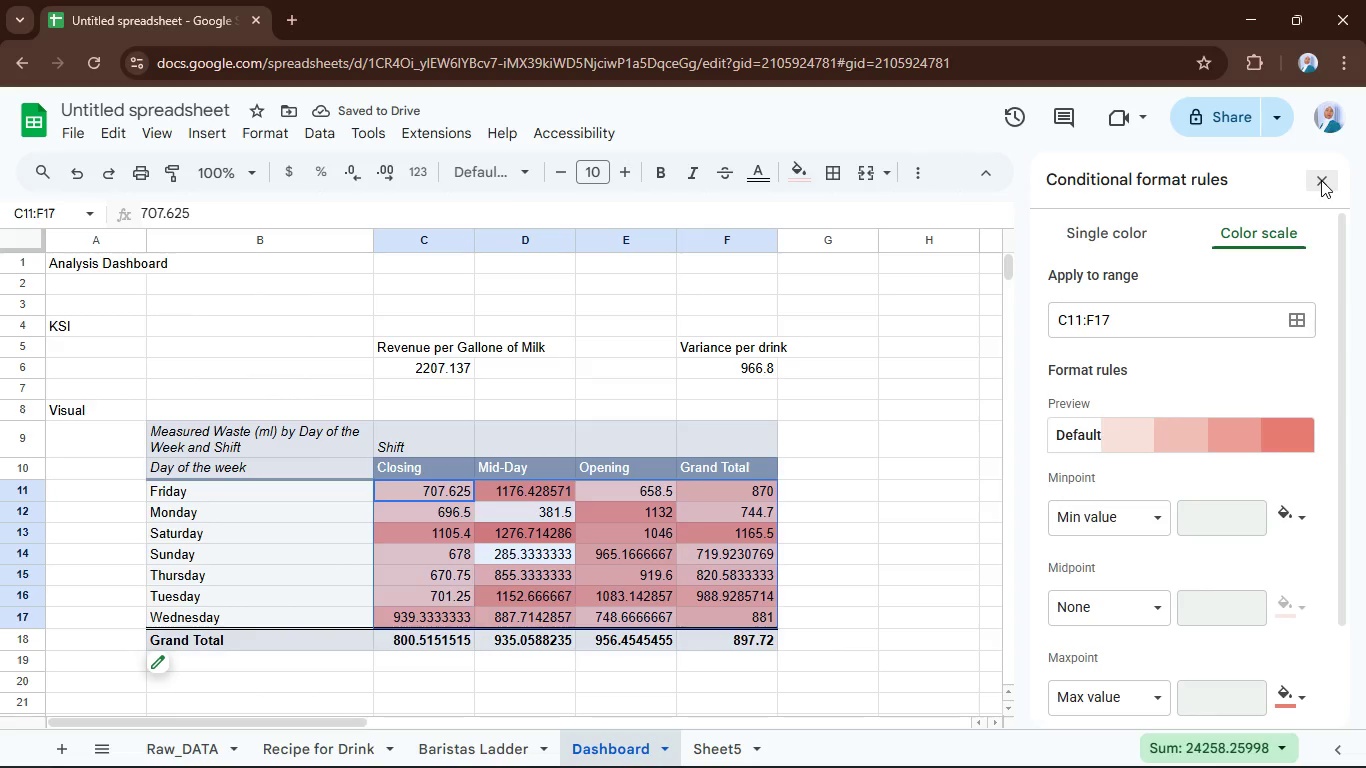 
left_click([890, 660])
 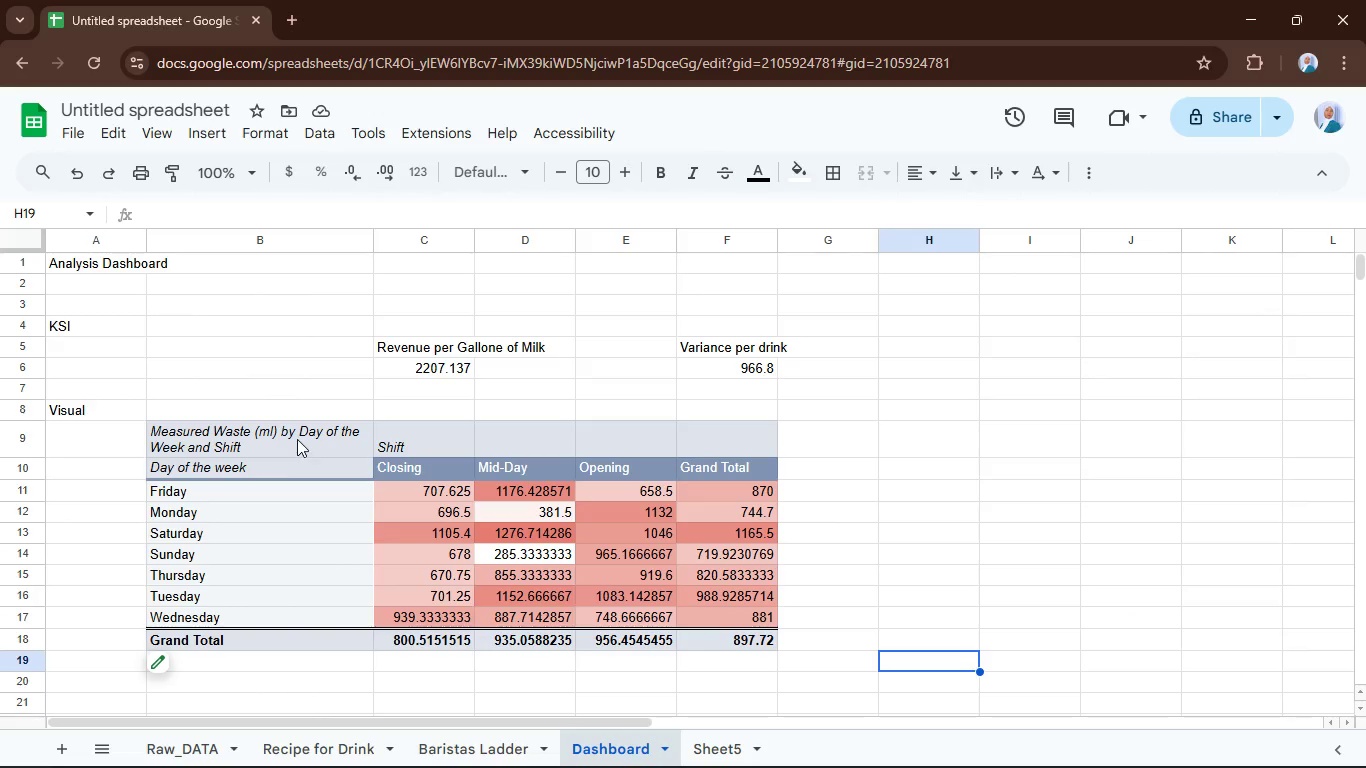 
double_click([297, 438])
 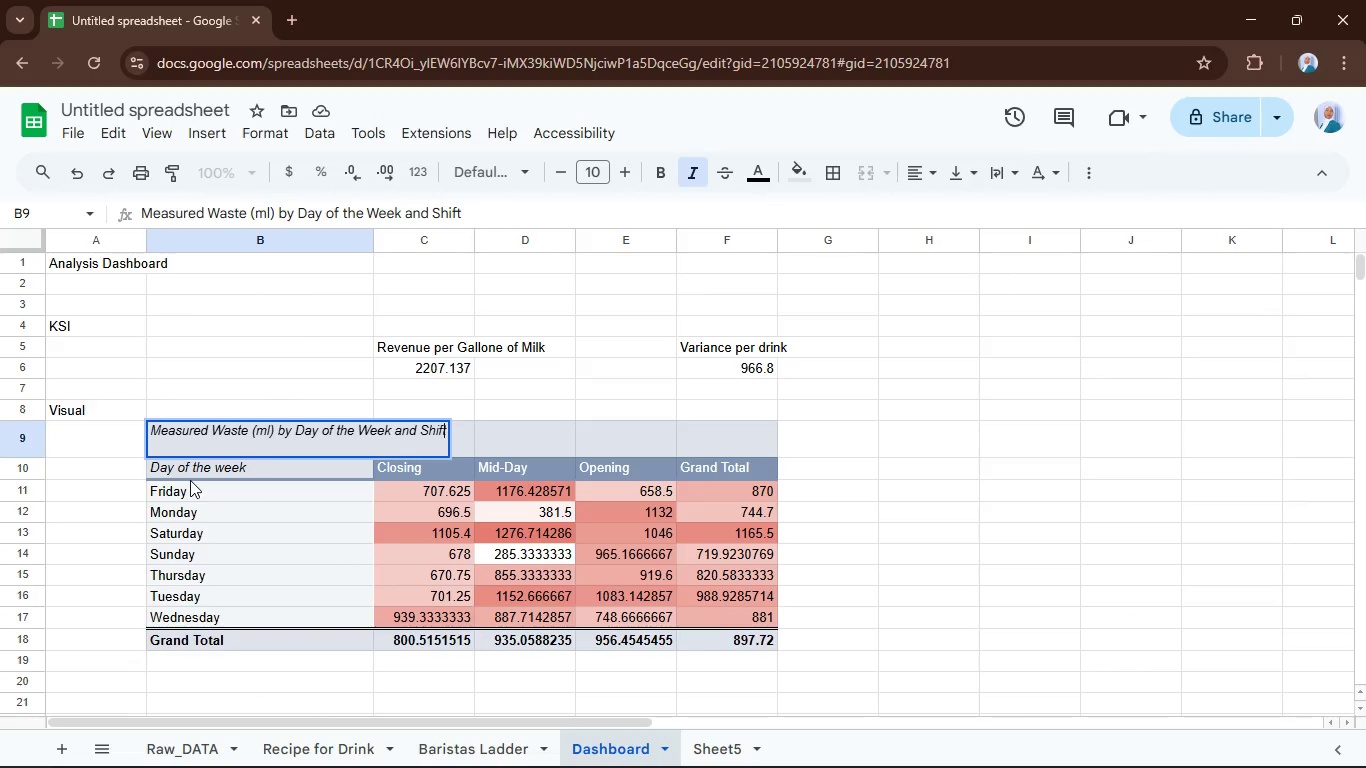 
type( (AVERA)
key(Backspace)
type(AGE))
 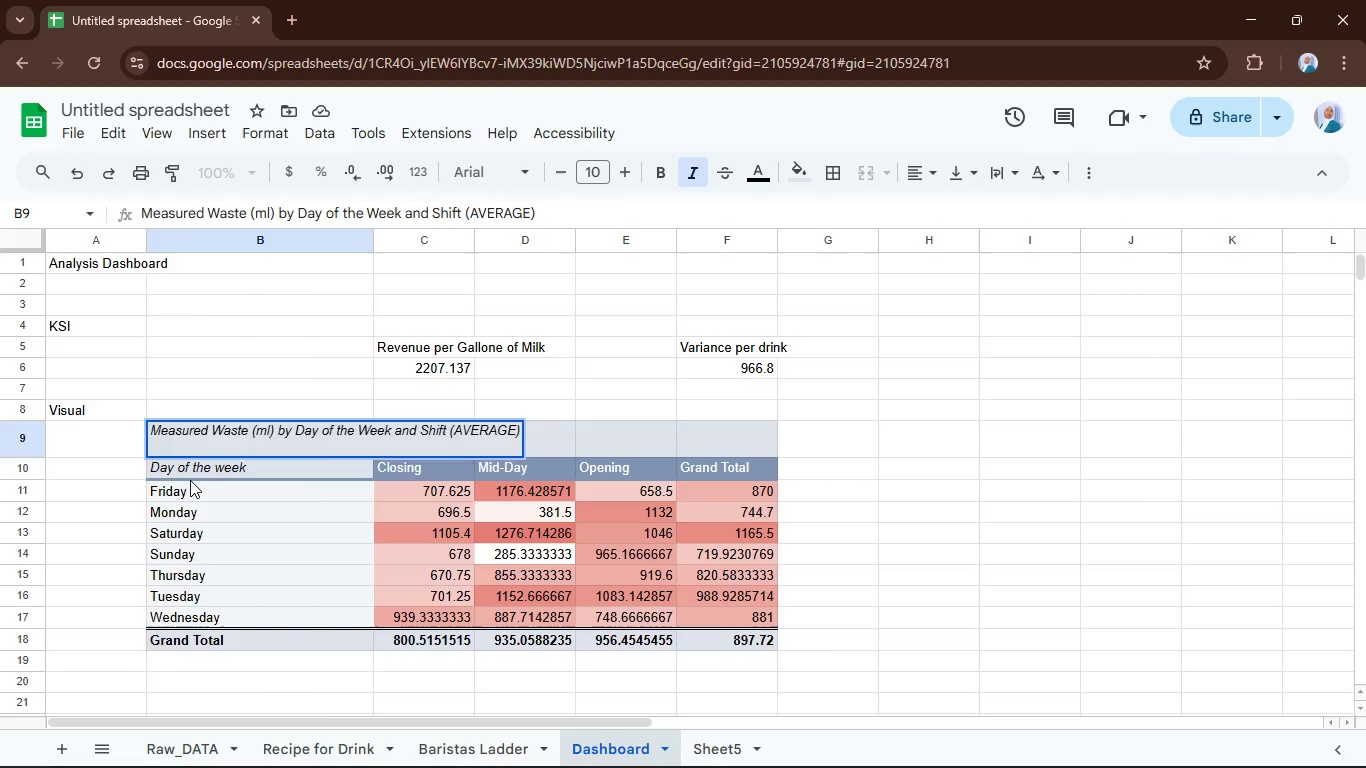 
 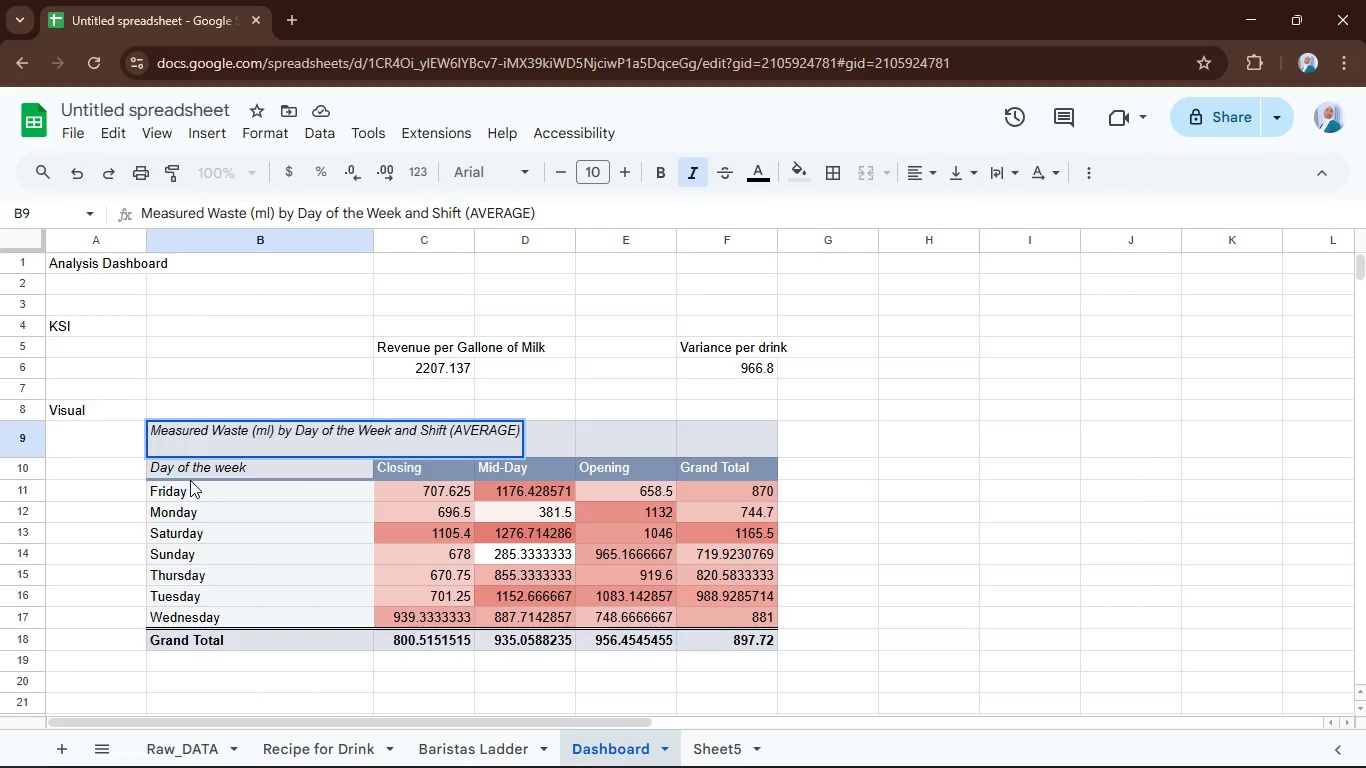 
key(Enter)
 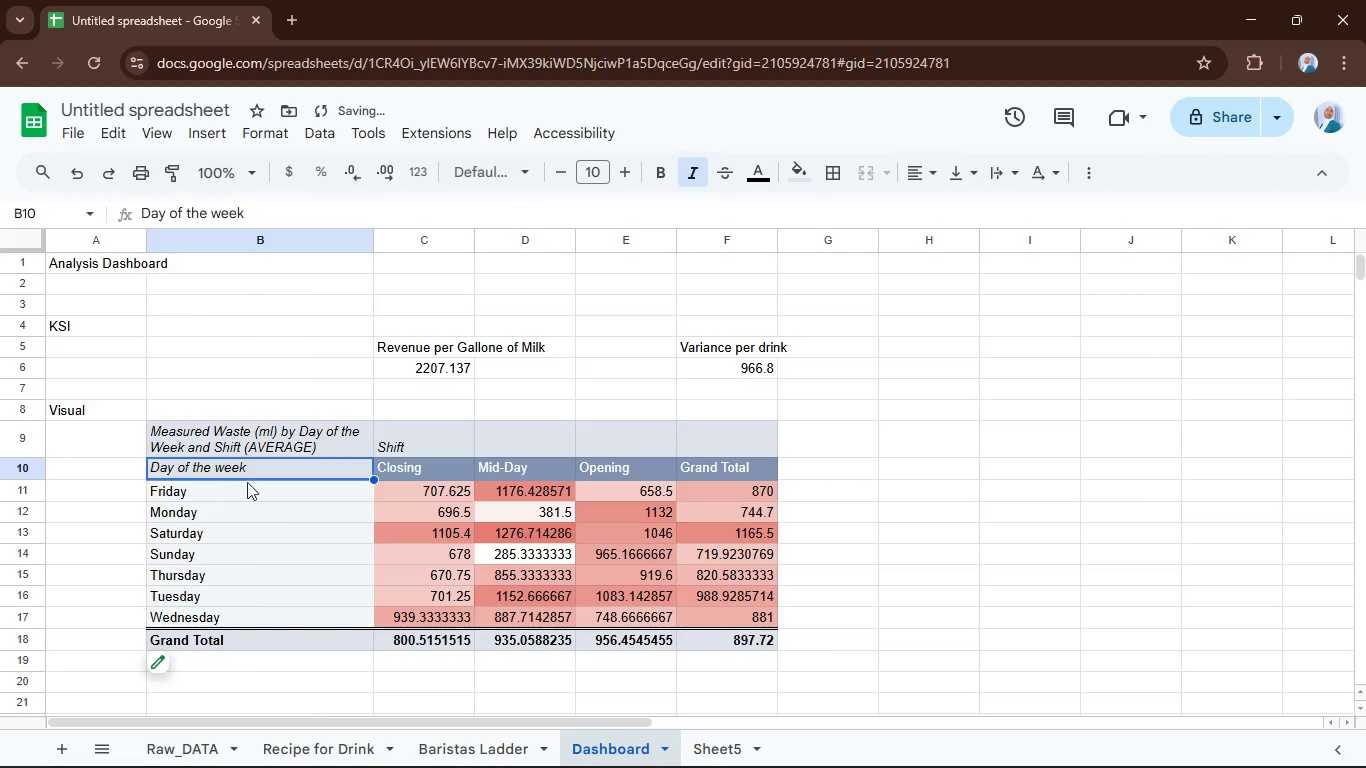 
scroll: coordinate [386, 493], scroll_direction: up, amount: 3.0
 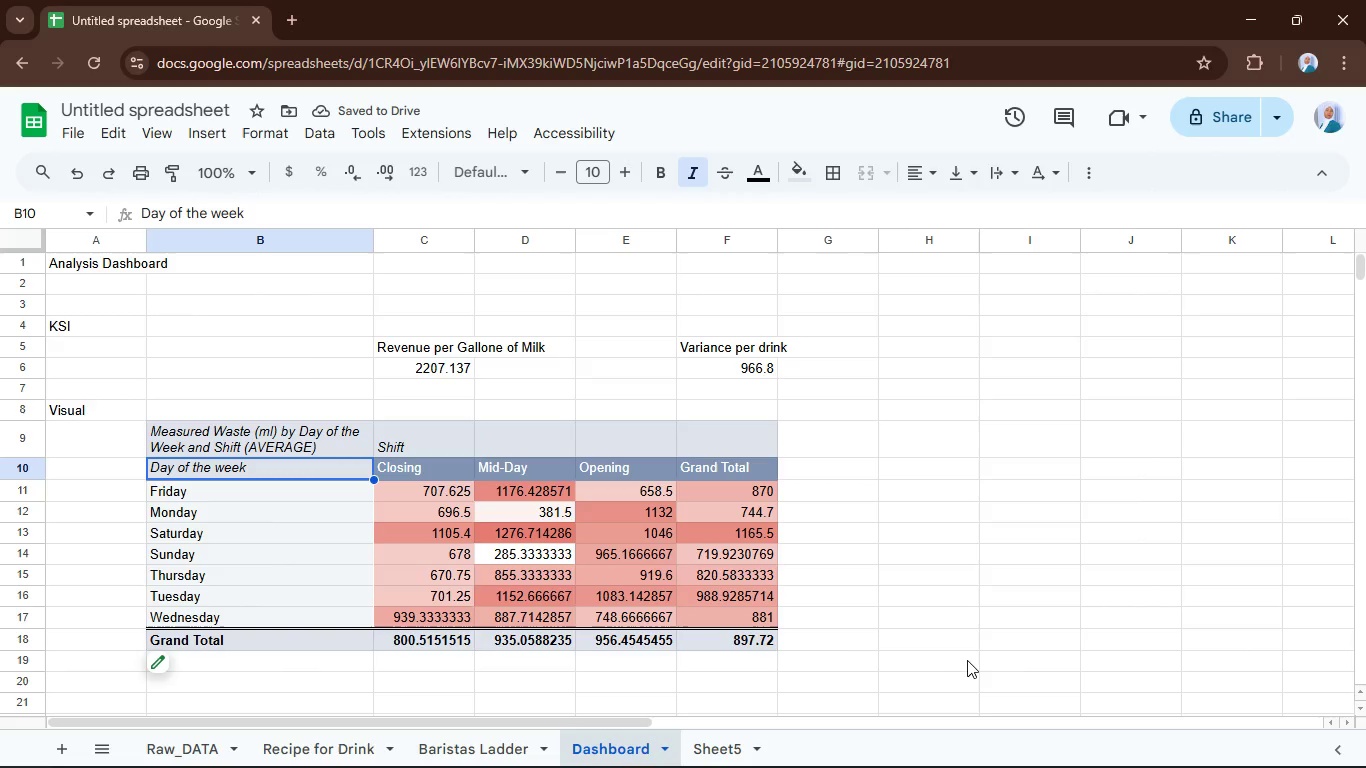 
left_click([961, 663])
 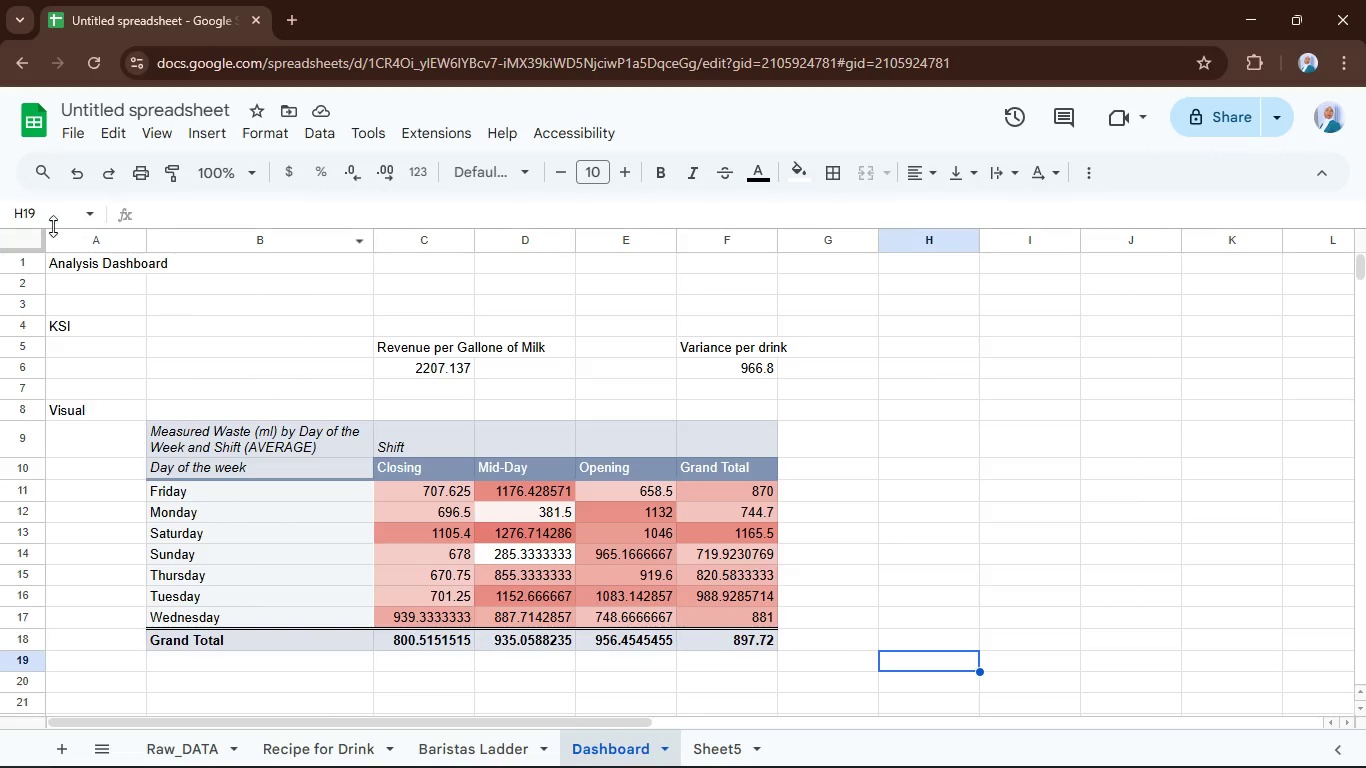 
hold_key(key=ShiftLeft, duration=0.58)
 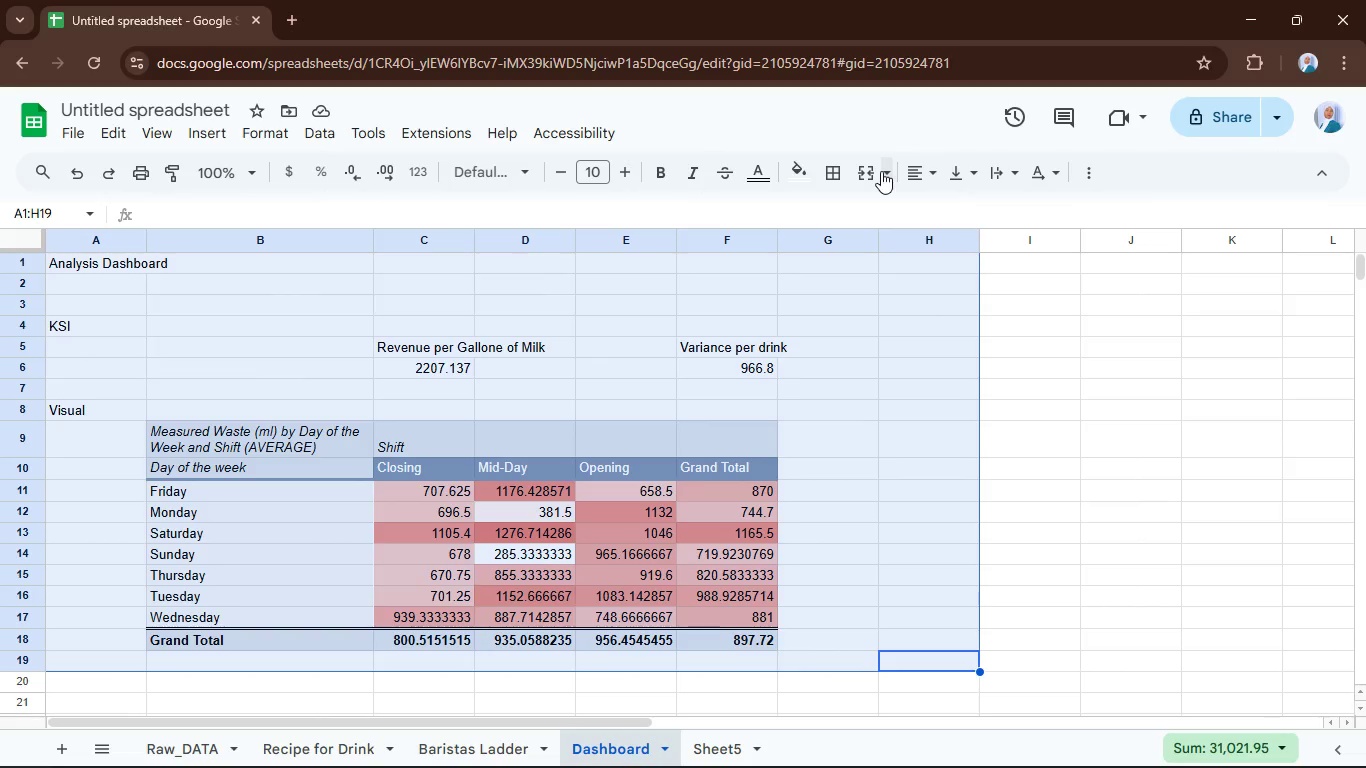 
left_click([881, 171])
 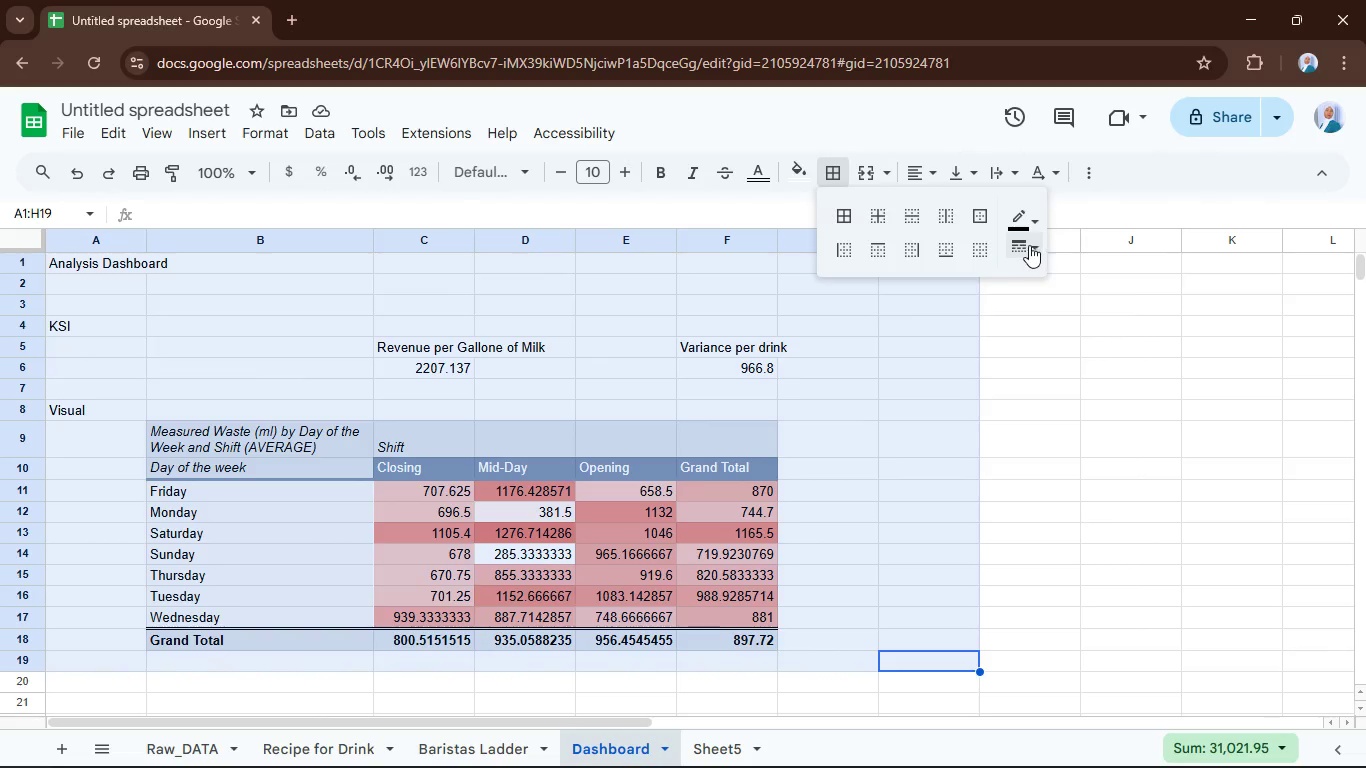 
left_click([1091, 402])
 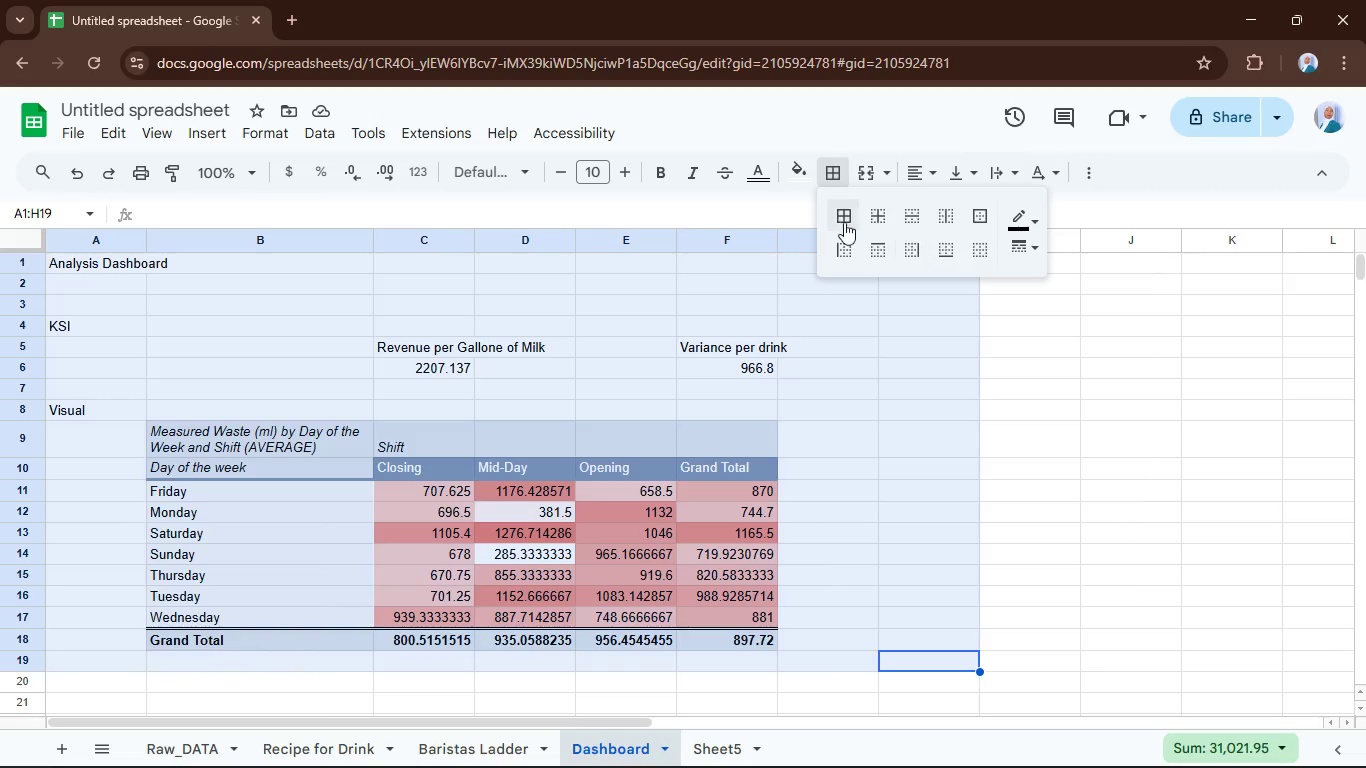 
left_click([985, 217])
 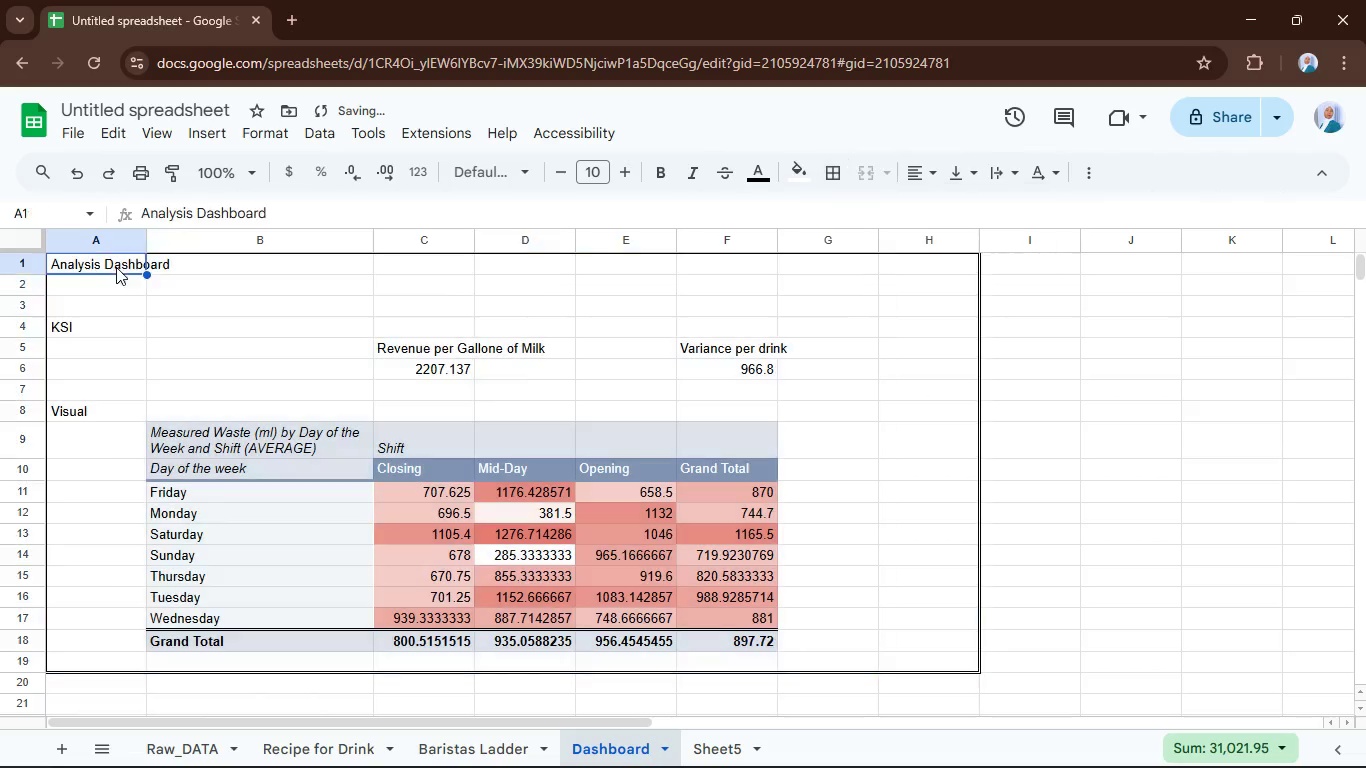 
hold_key(key=ControlLeft, duration=1.53)
hold_key(key=ShiftLeft, duration=1.11)
left_click([936, 300])
 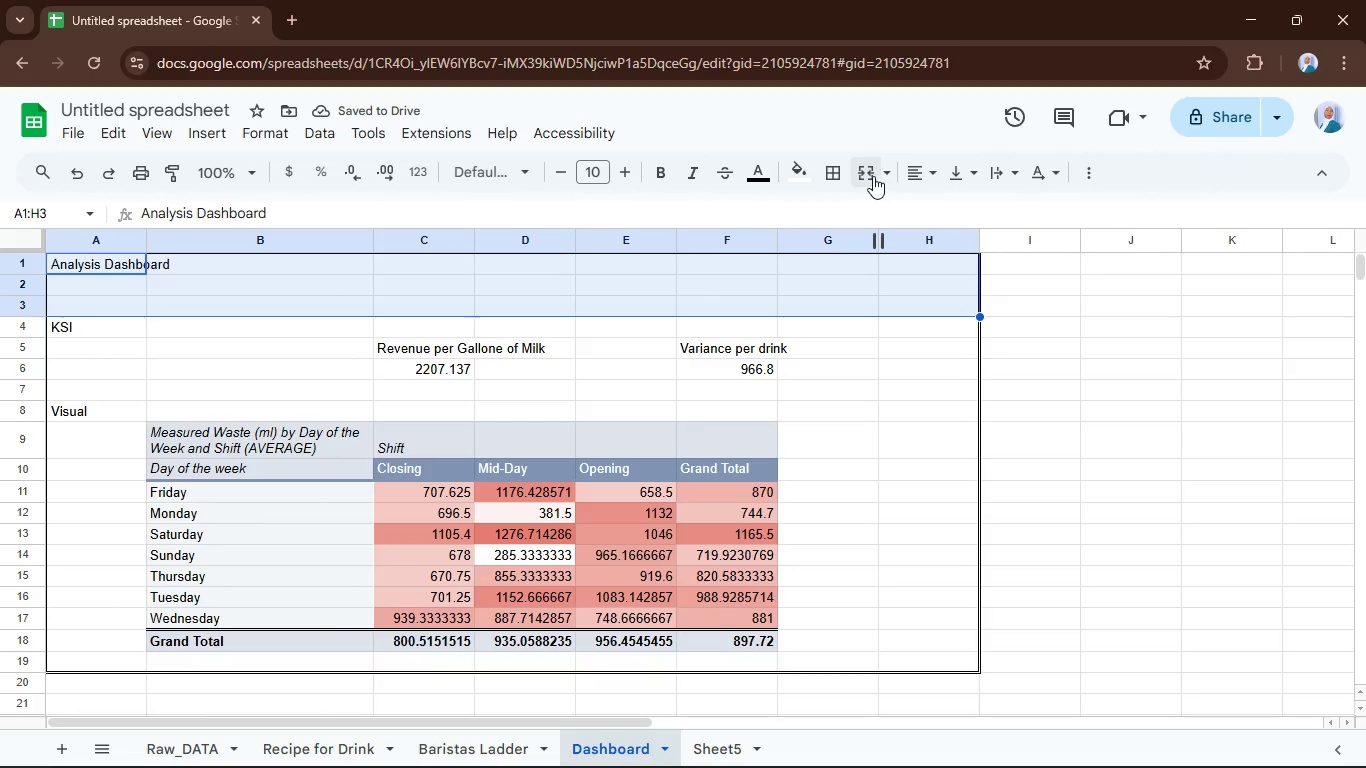 
left_click([865, 174])
 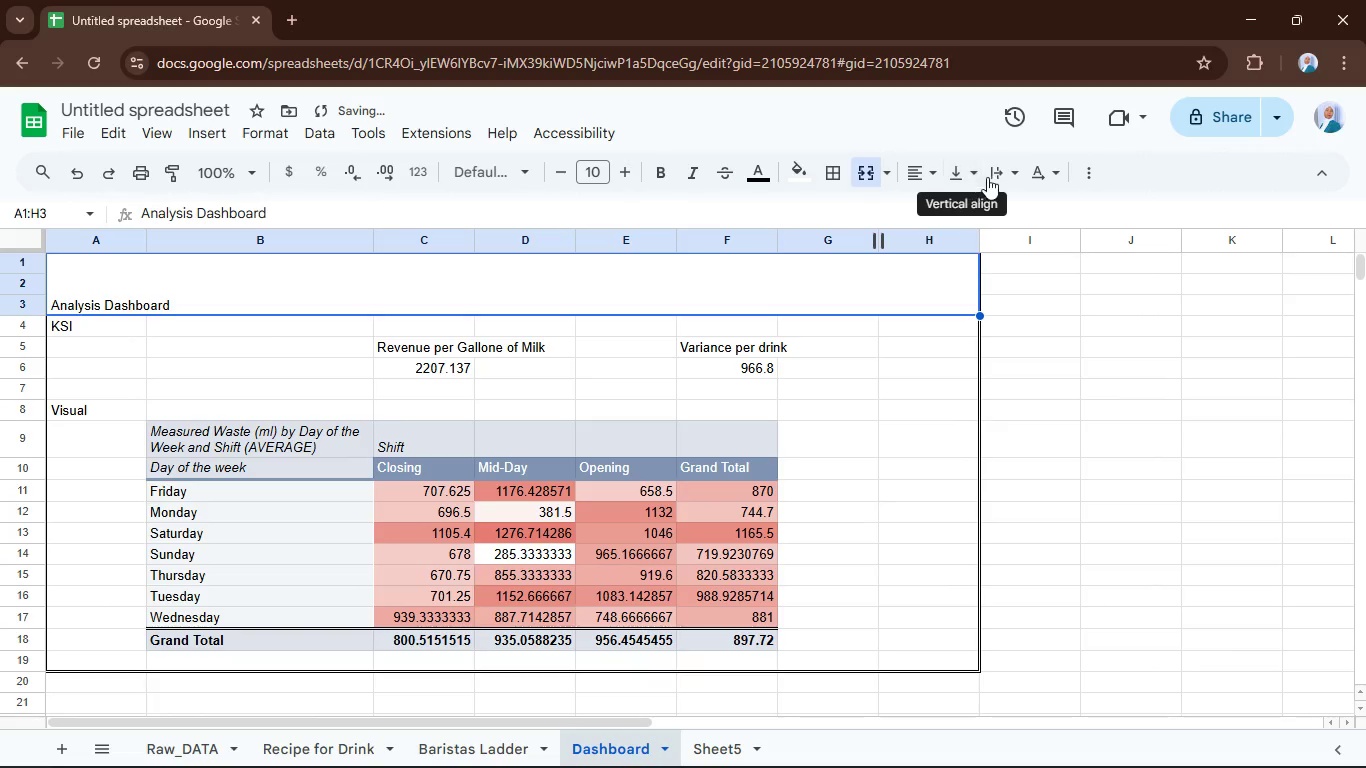 
left_click([1009, 171])
 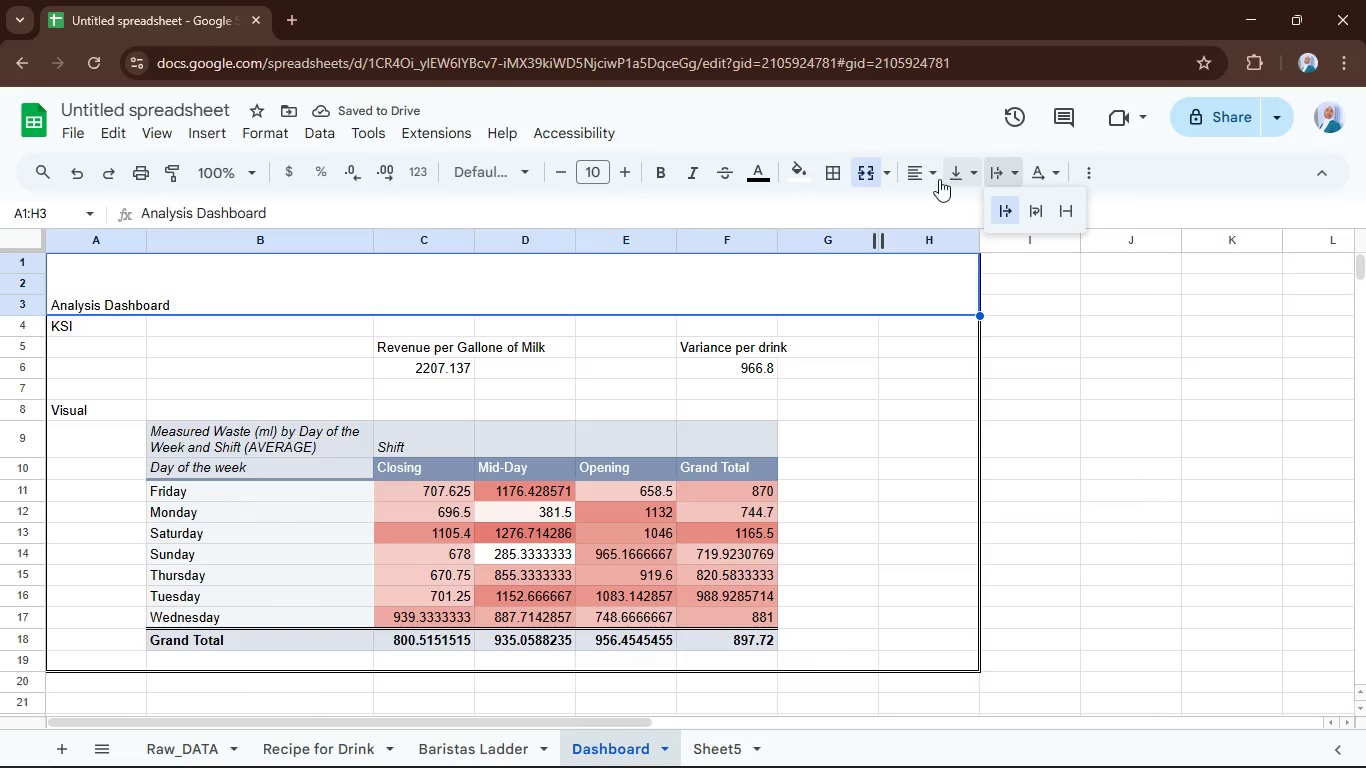 
left_click([932, 179])
 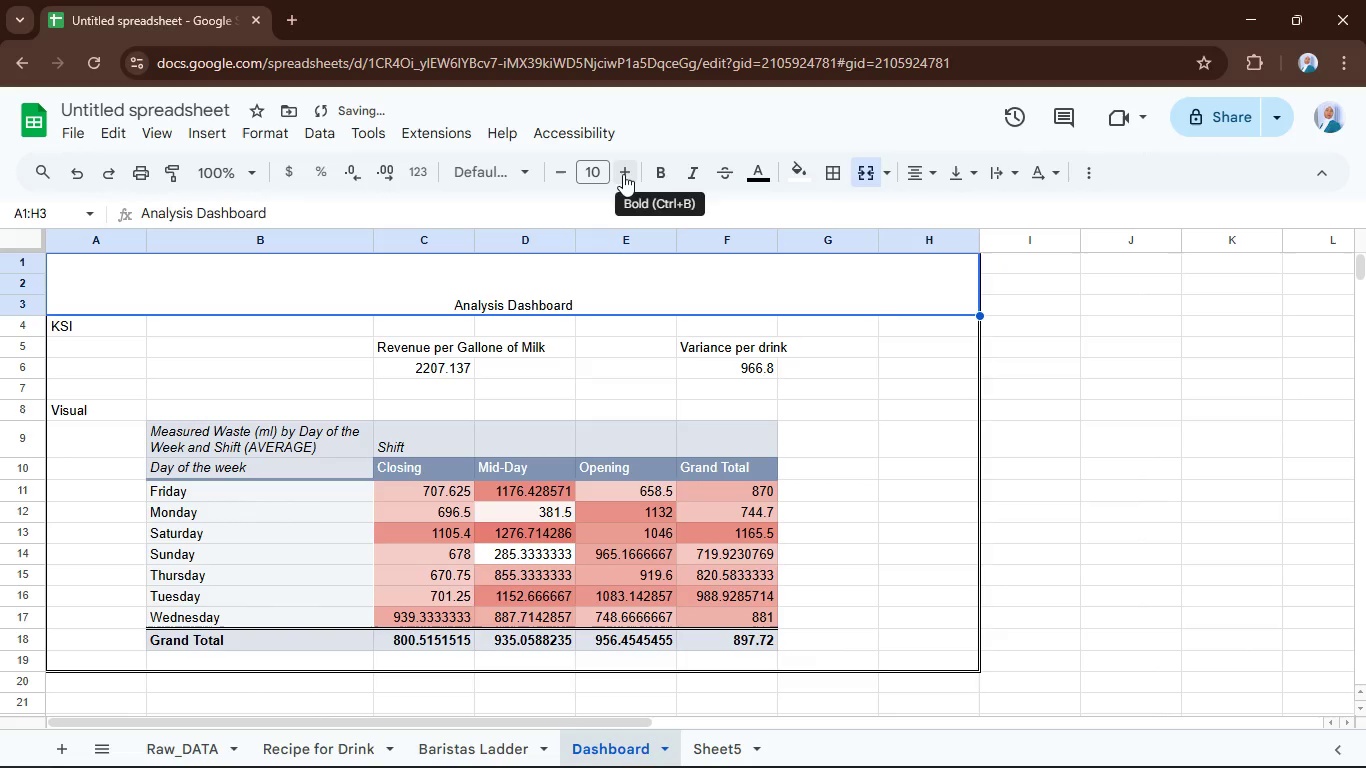 
double_click([629, 176])
 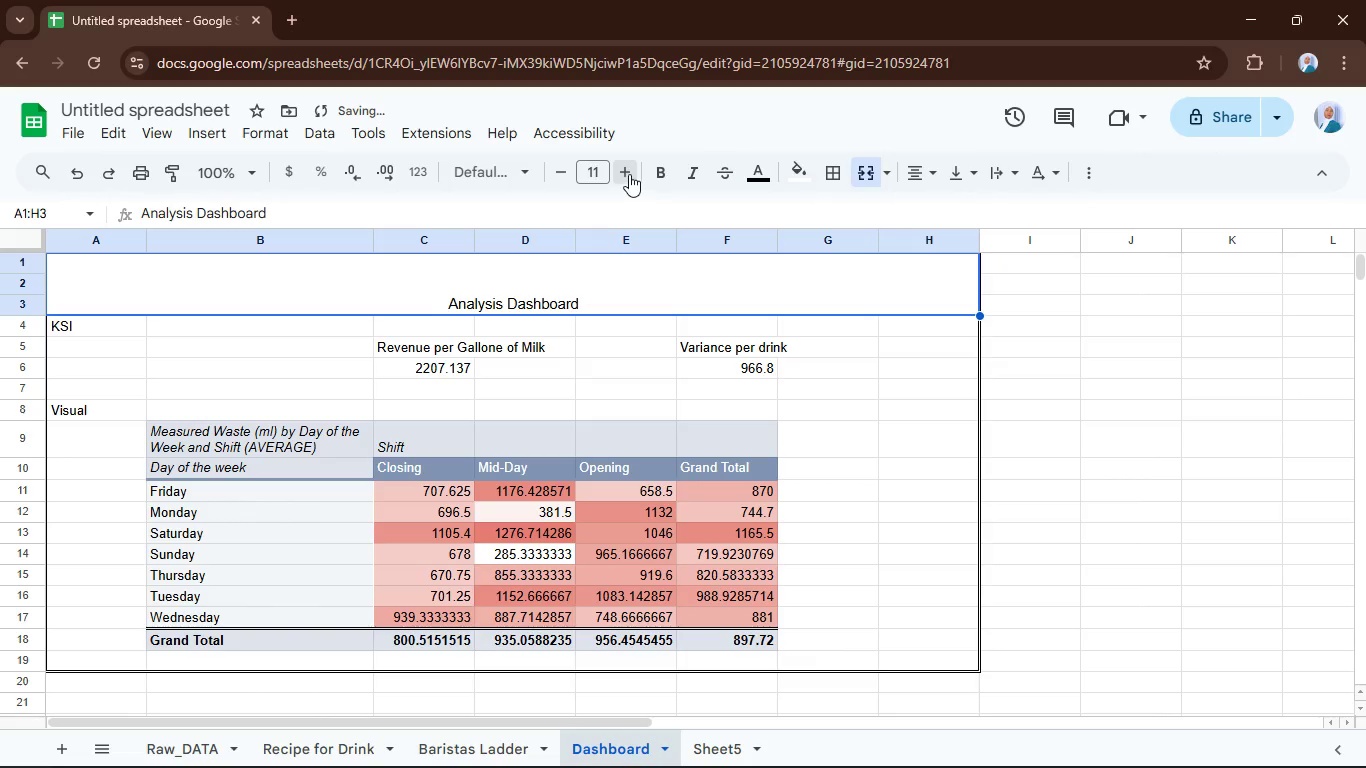 
triple_click([629, 173])
 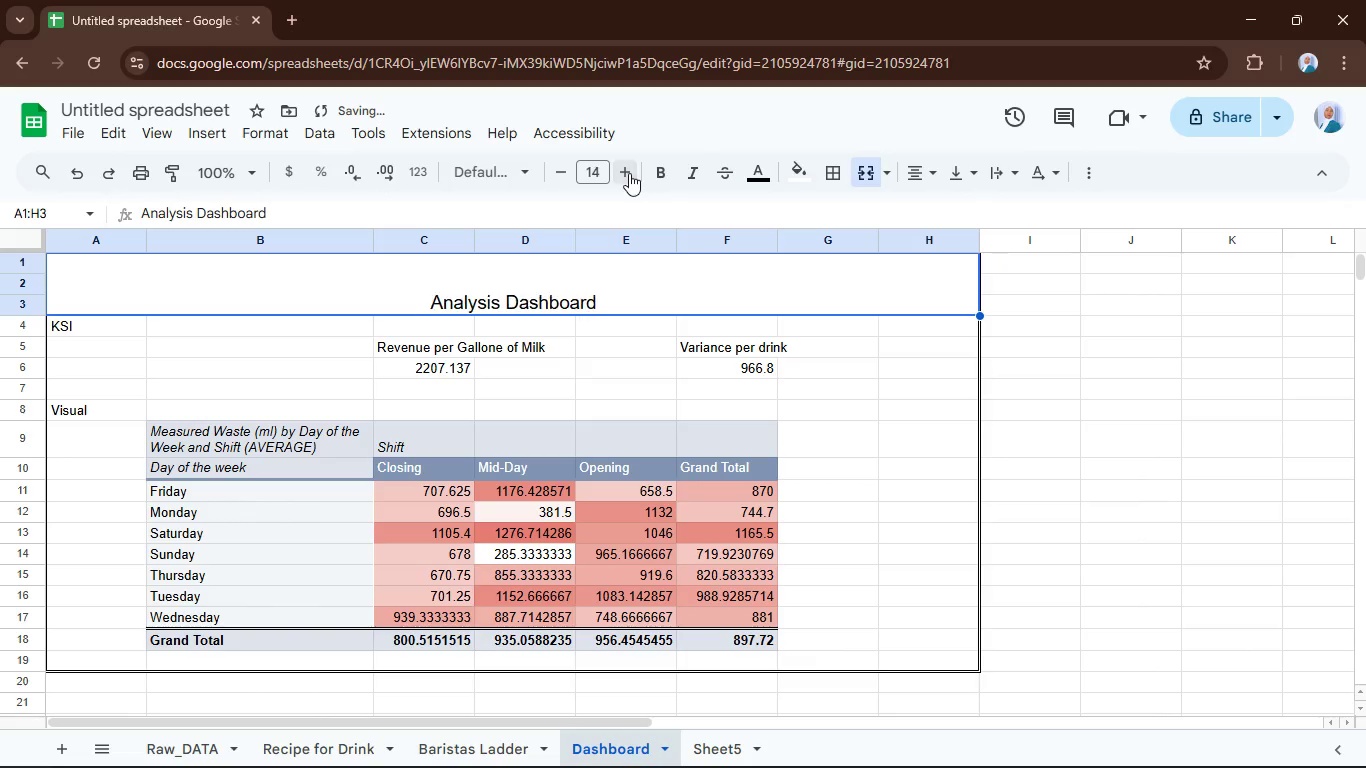 
double_click([629, 173])
 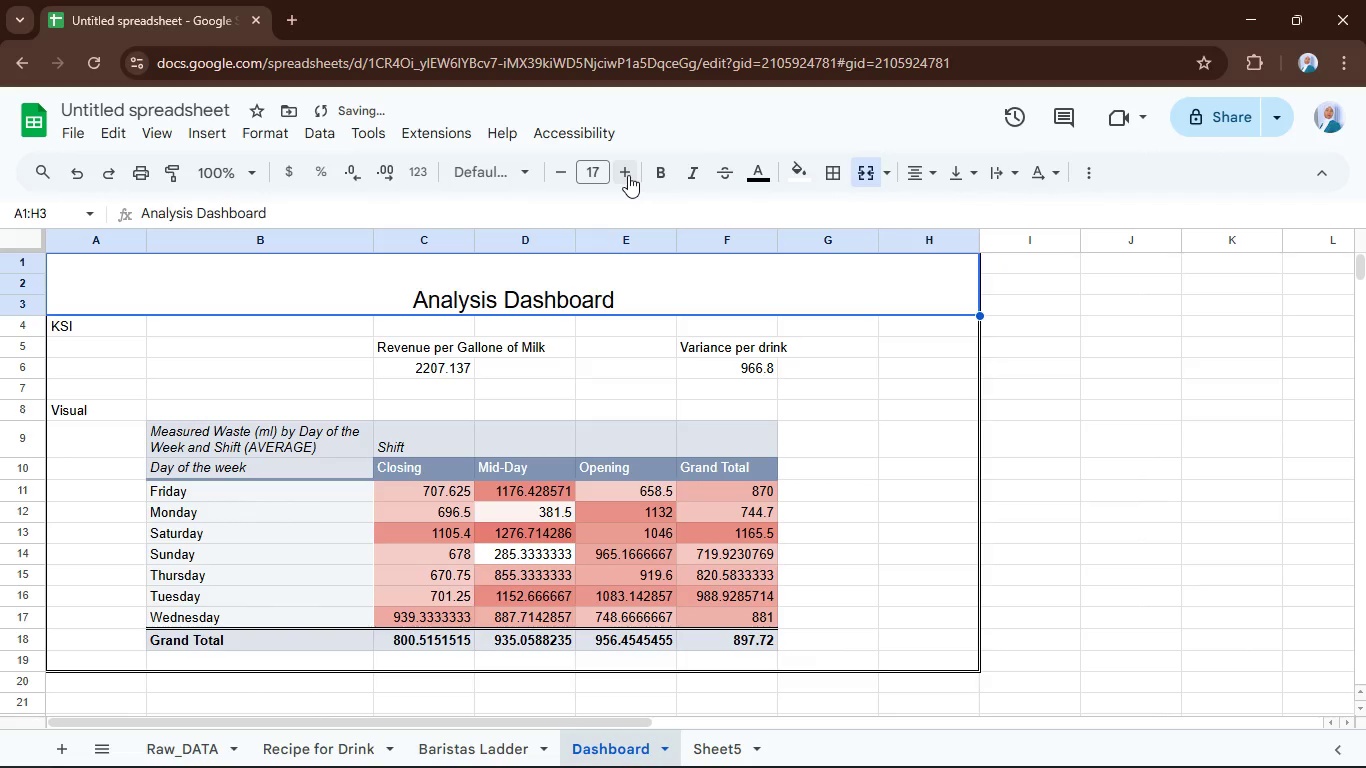 
left_click([628, 175])
 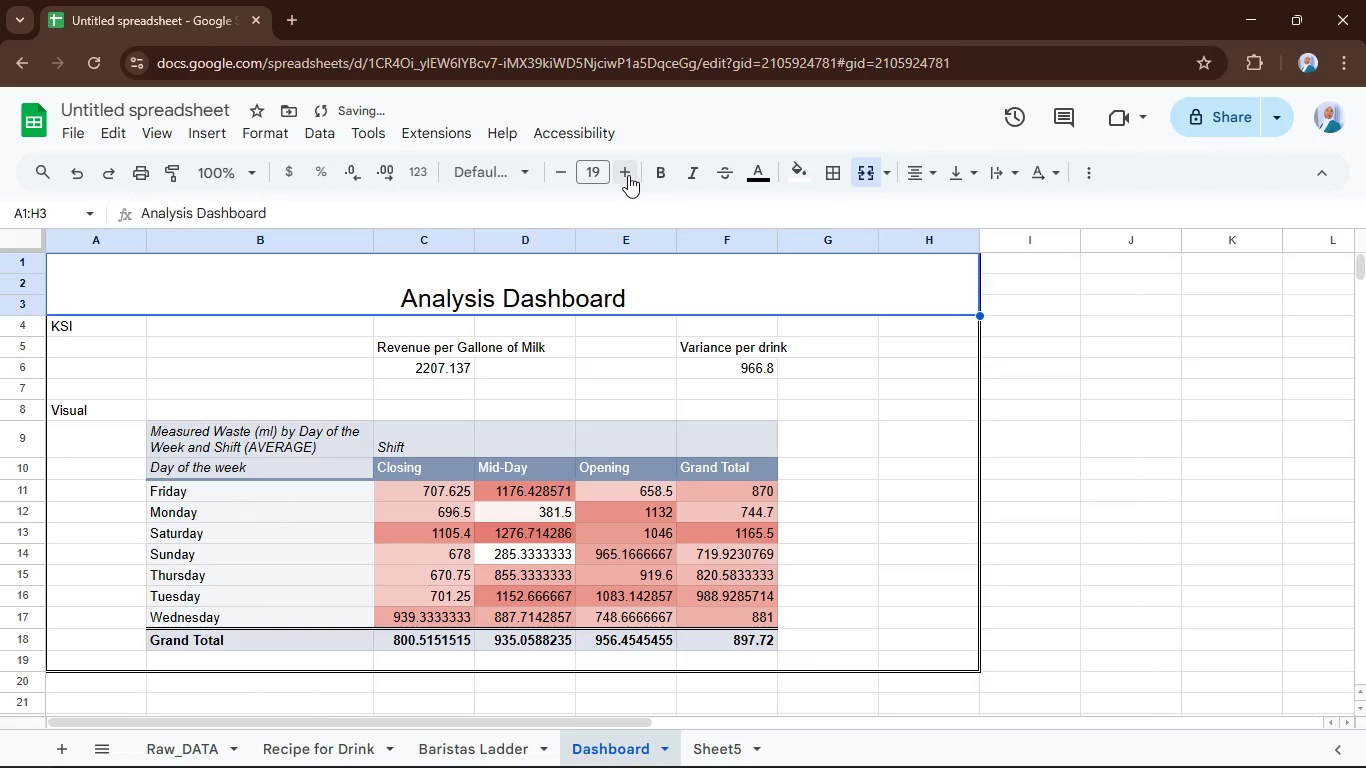 
double_click([628, 175])
 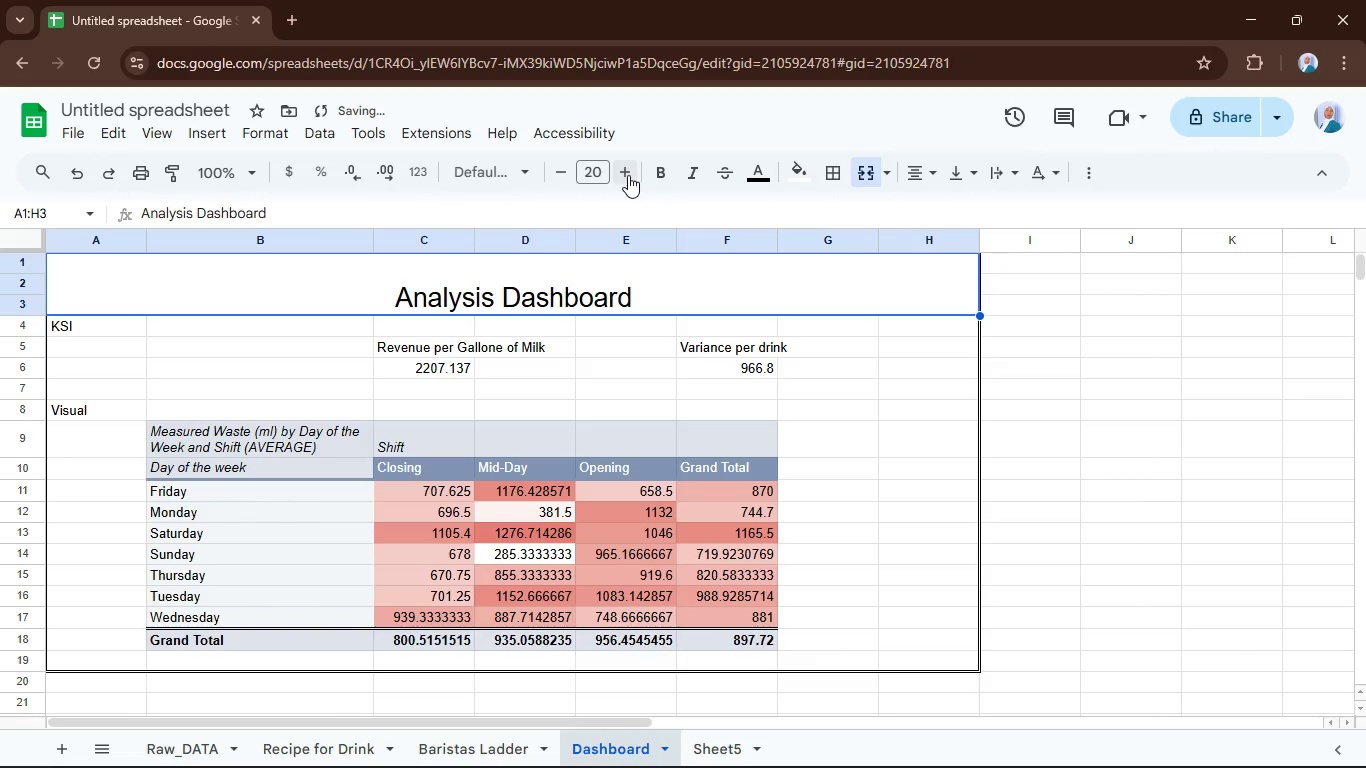 
left_click([628, 175])
 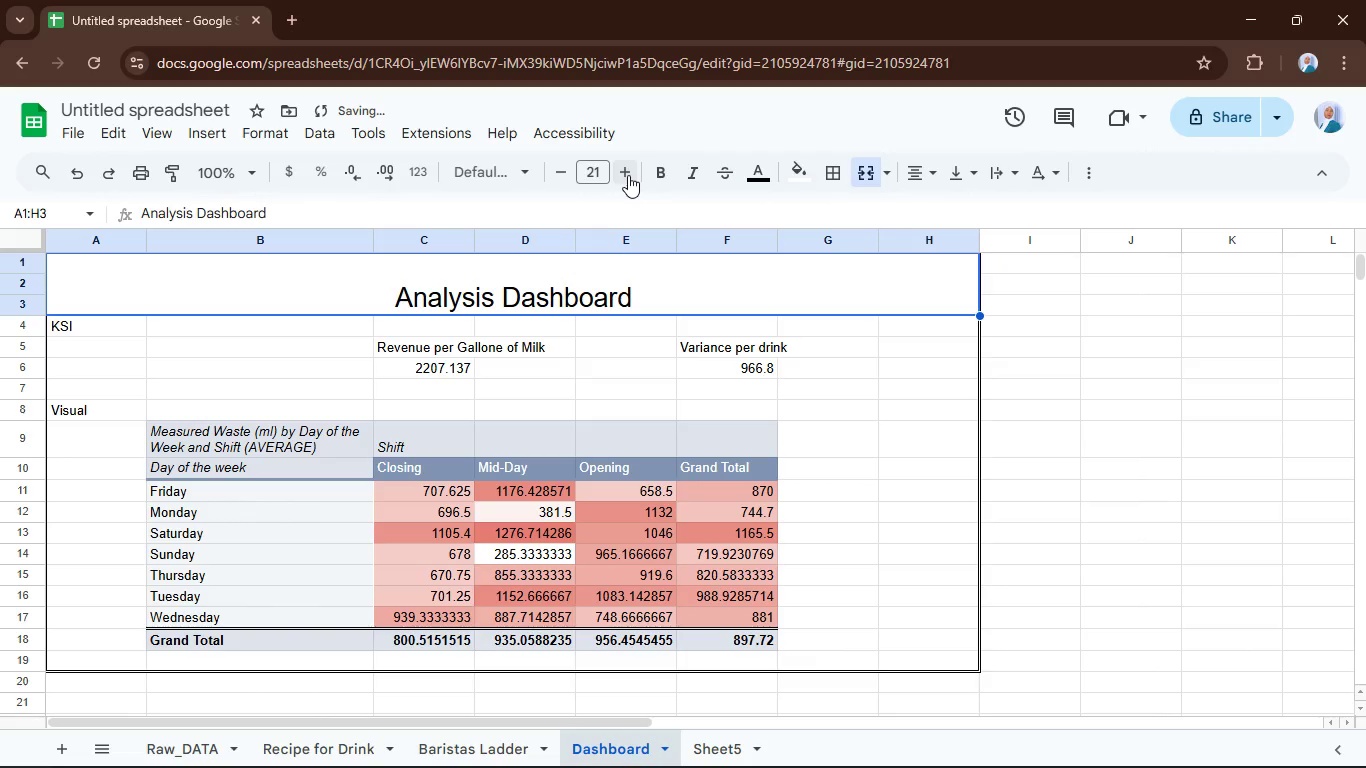 
left_click([628, 175])
 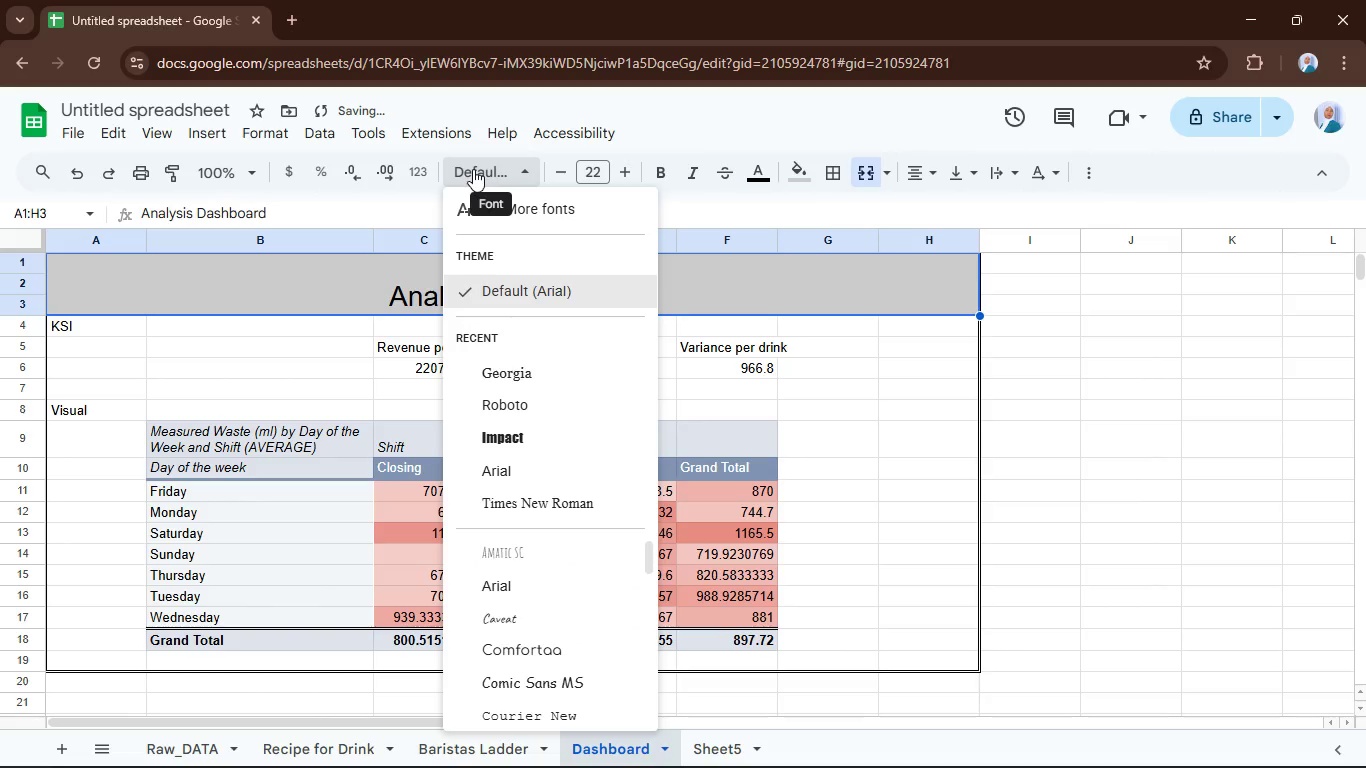 
wait(5.05)
 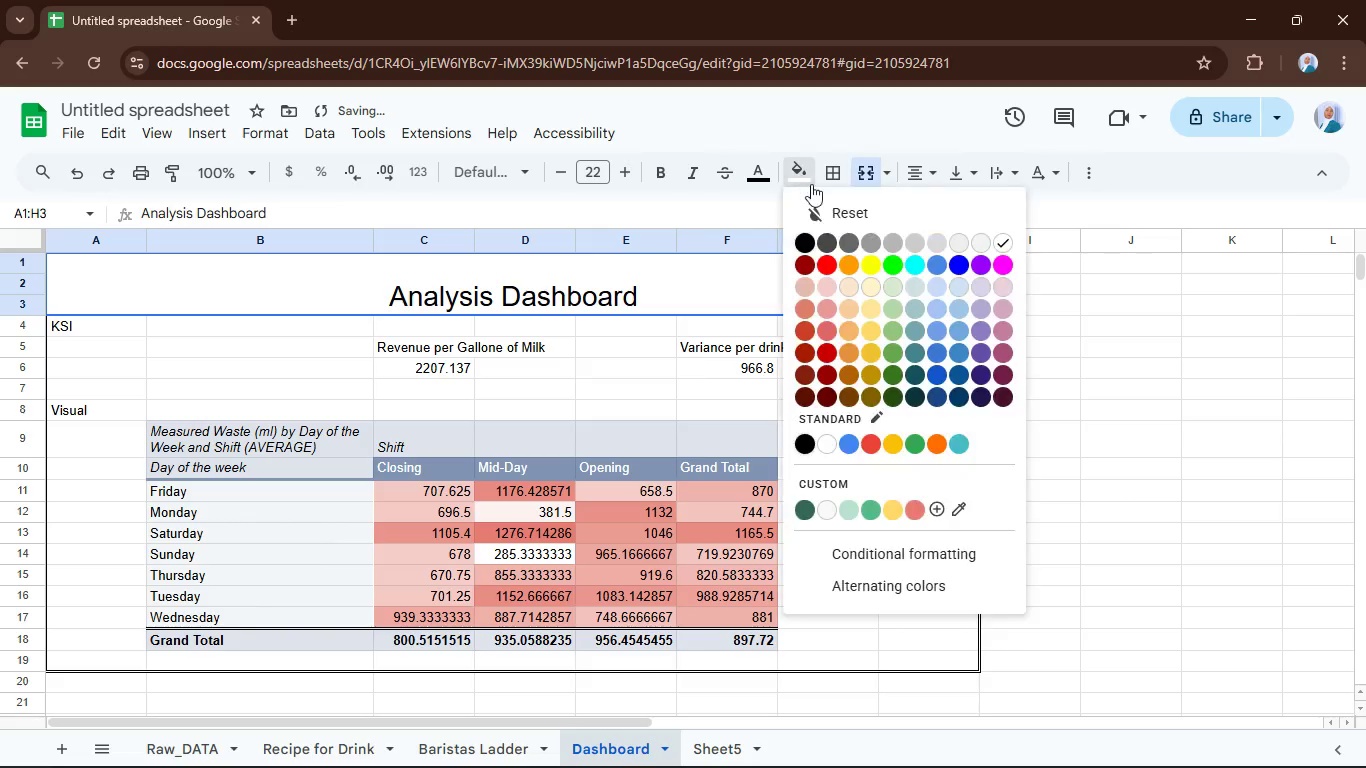 
left_click([521, 376])
 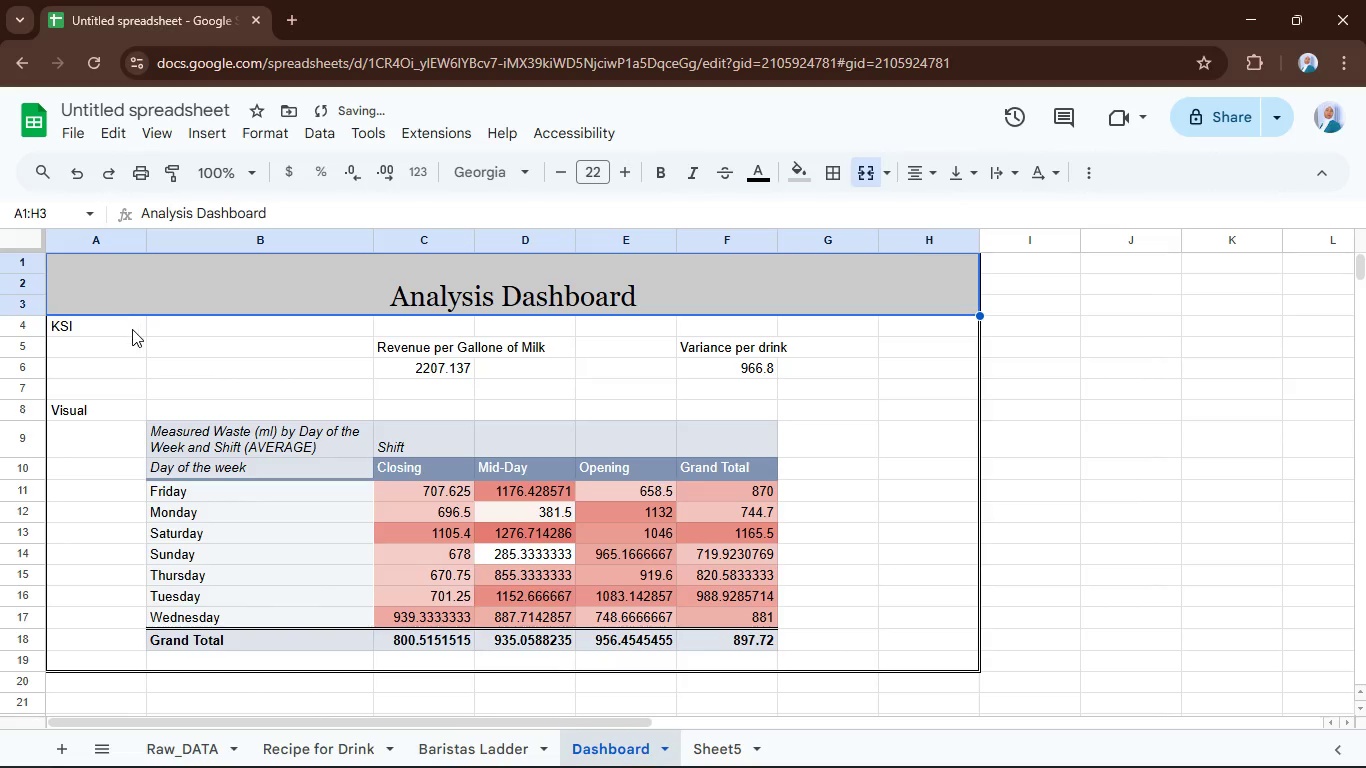 
left_click([131, 329])
 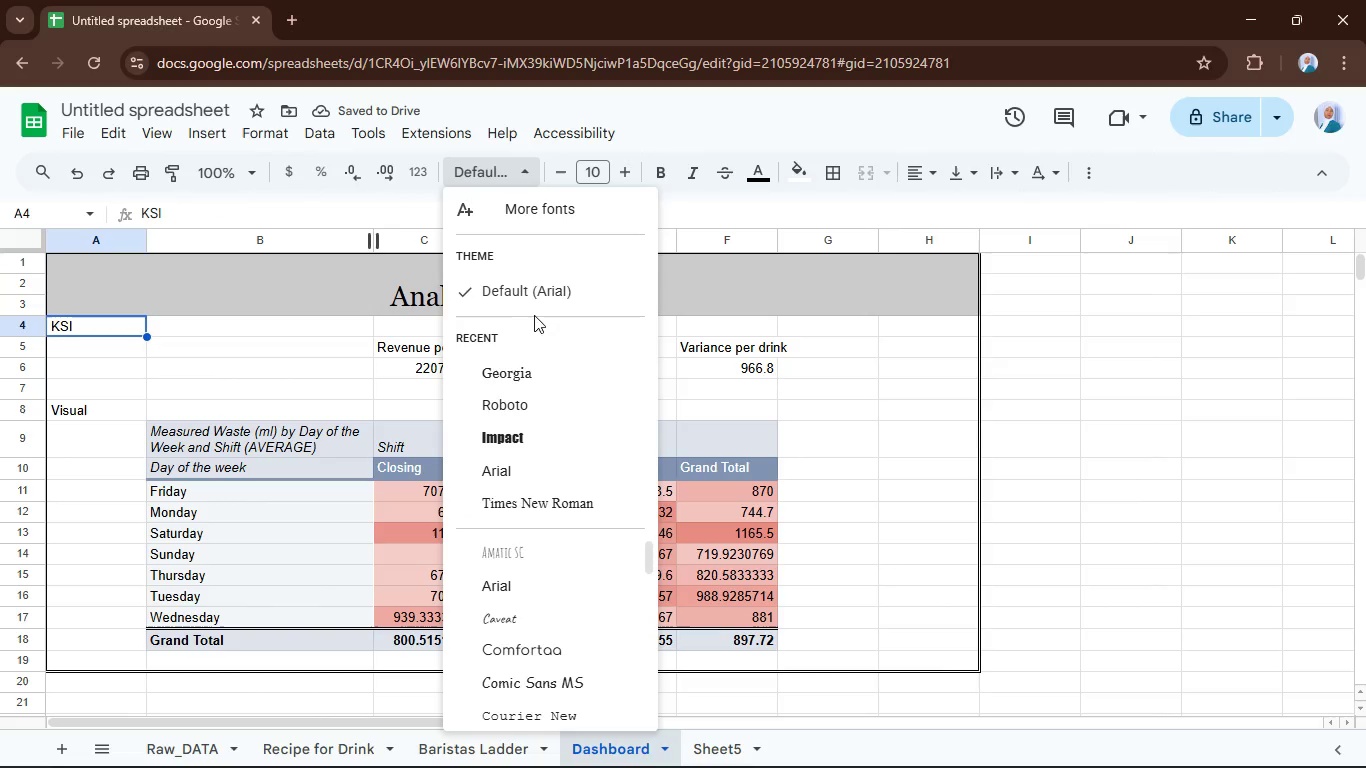 
left_click([515, 381])
 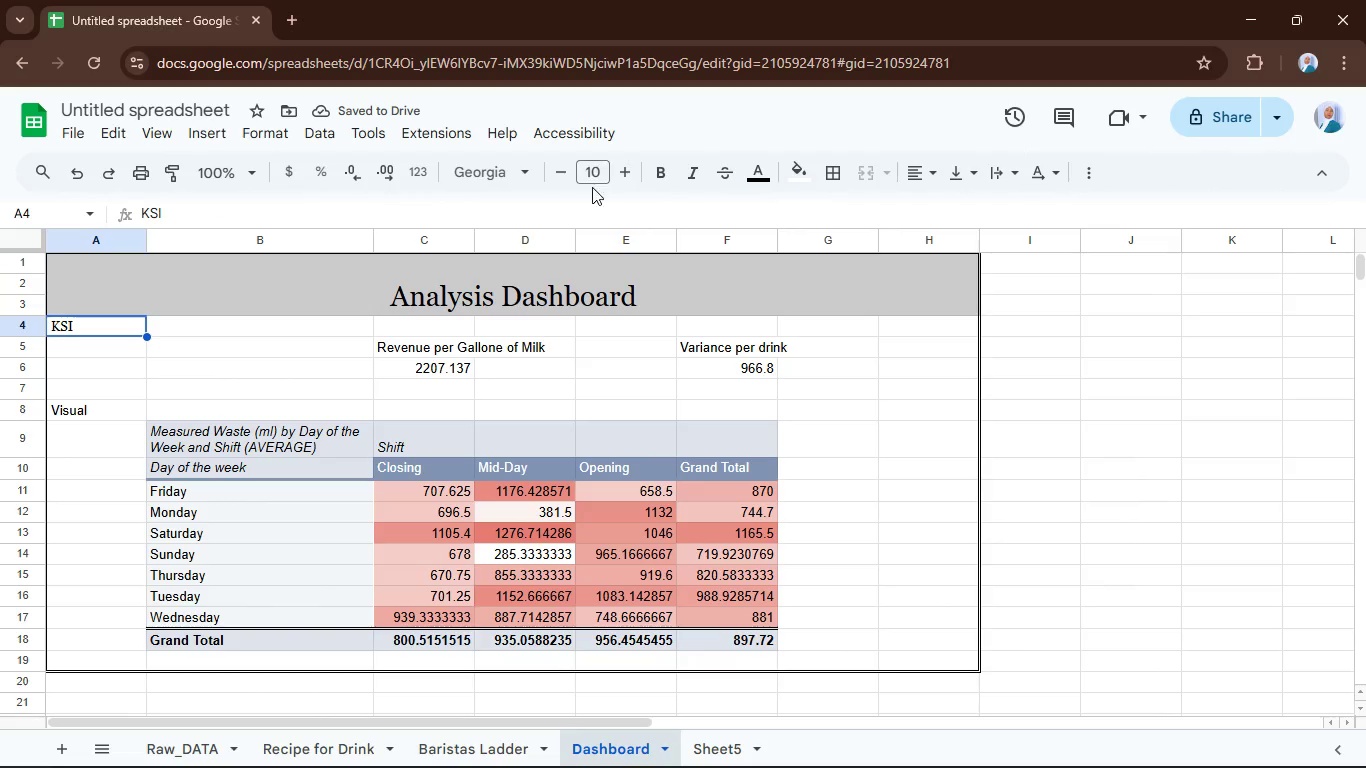 
double_click([621, 177])
 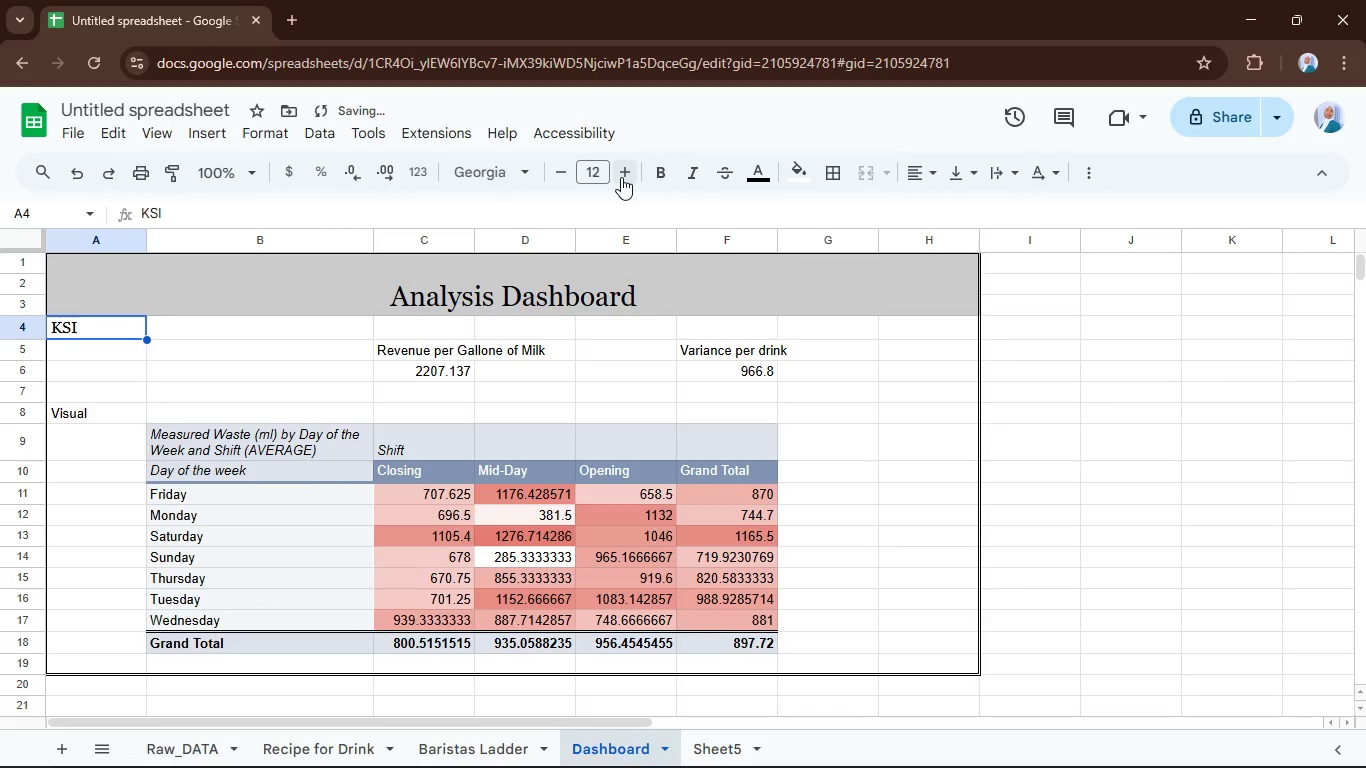 
triple_click([621, 177])
 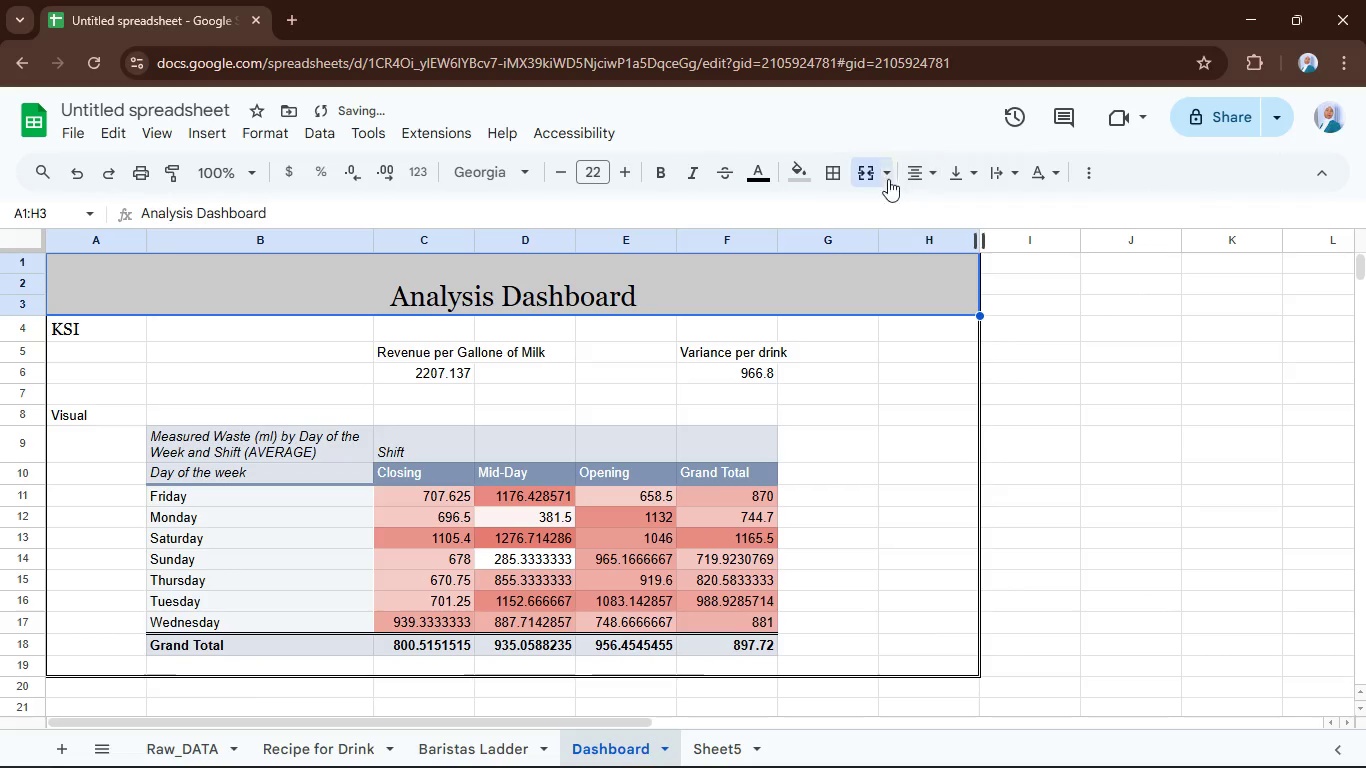 
left_click([828, 176])
 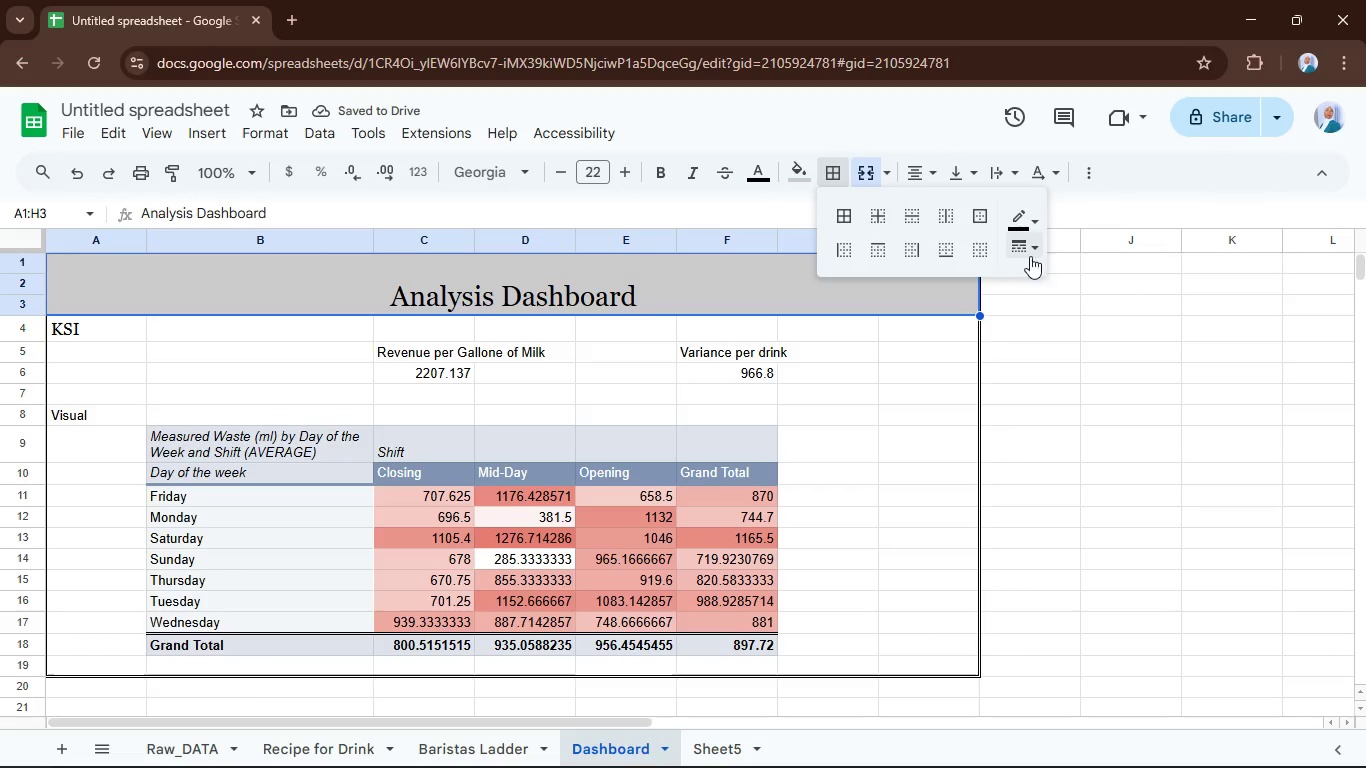 
left_click([1031, 251])
 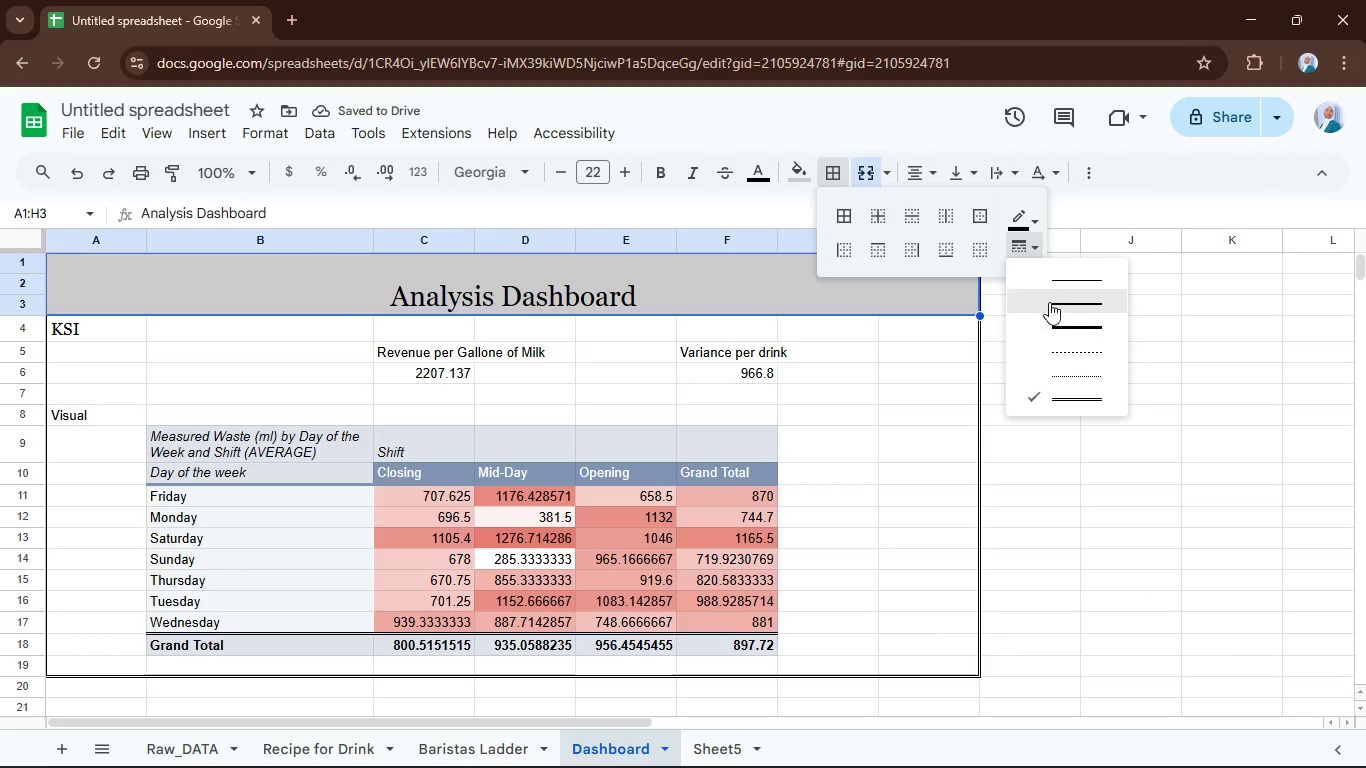 
left_click([1049, 299])
 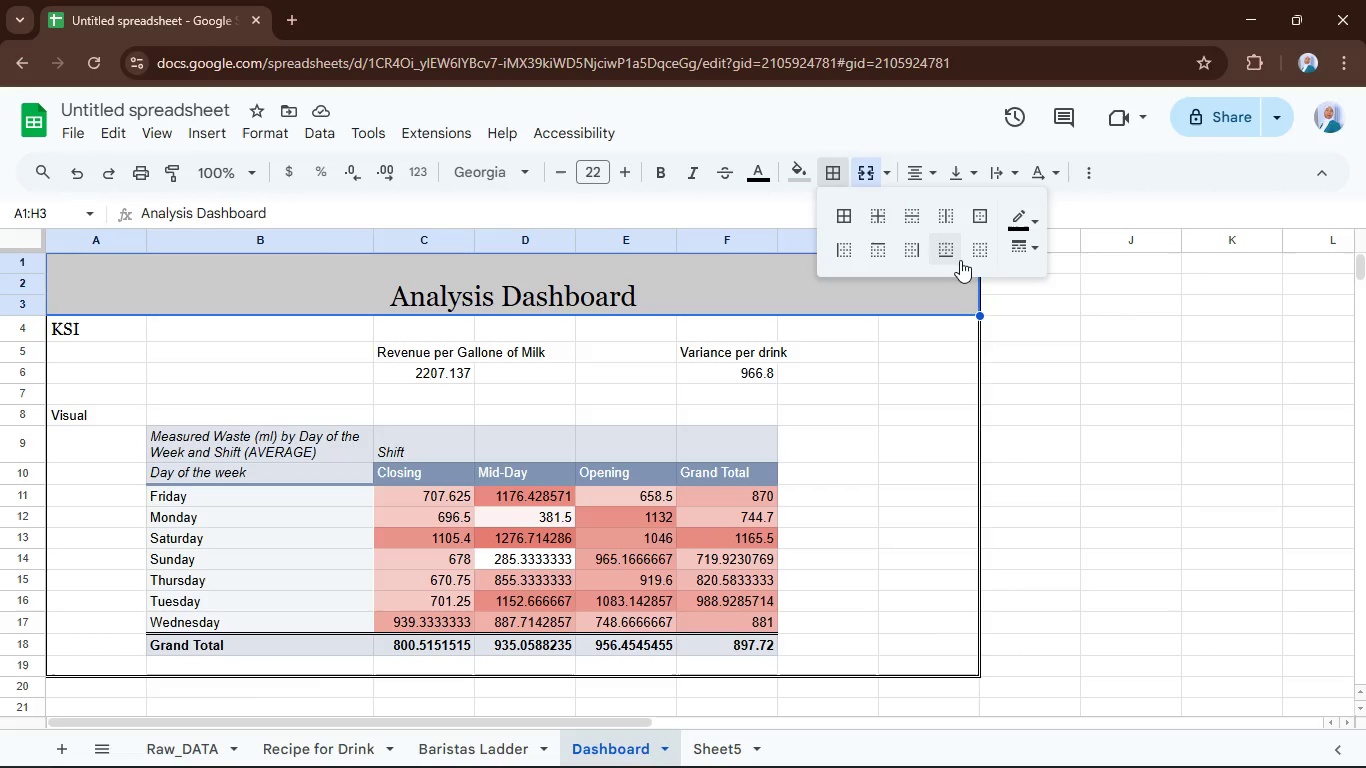 
left_click([951, 251])
 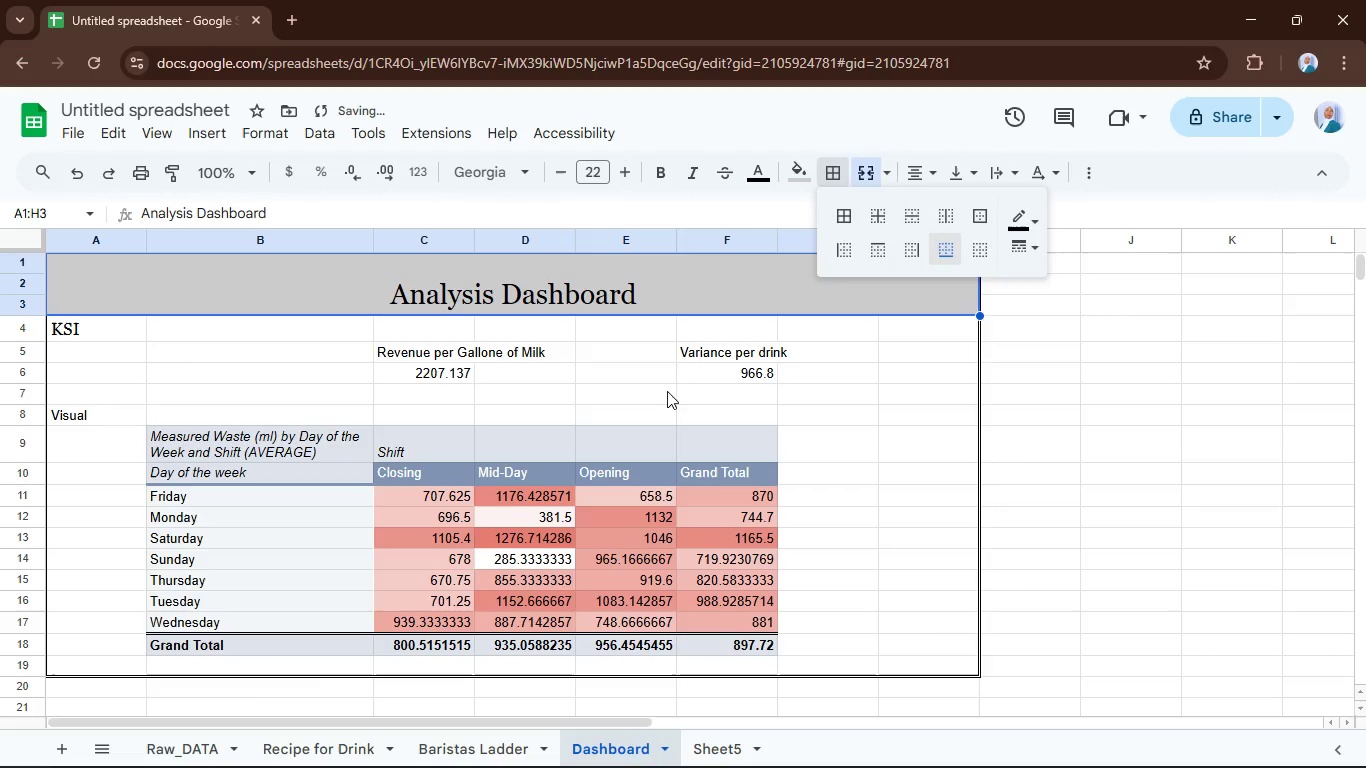 
left_click([666, 391])
 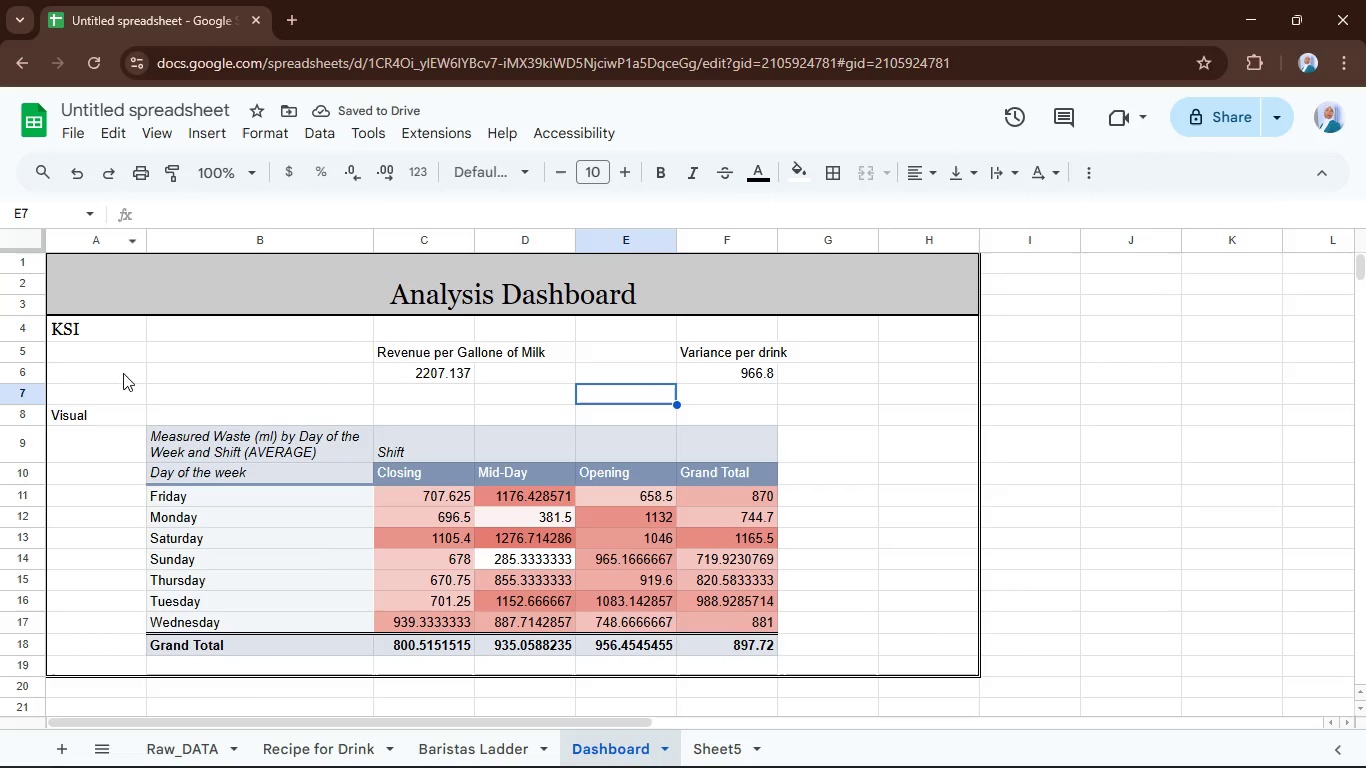 
left_click([115, 383])
 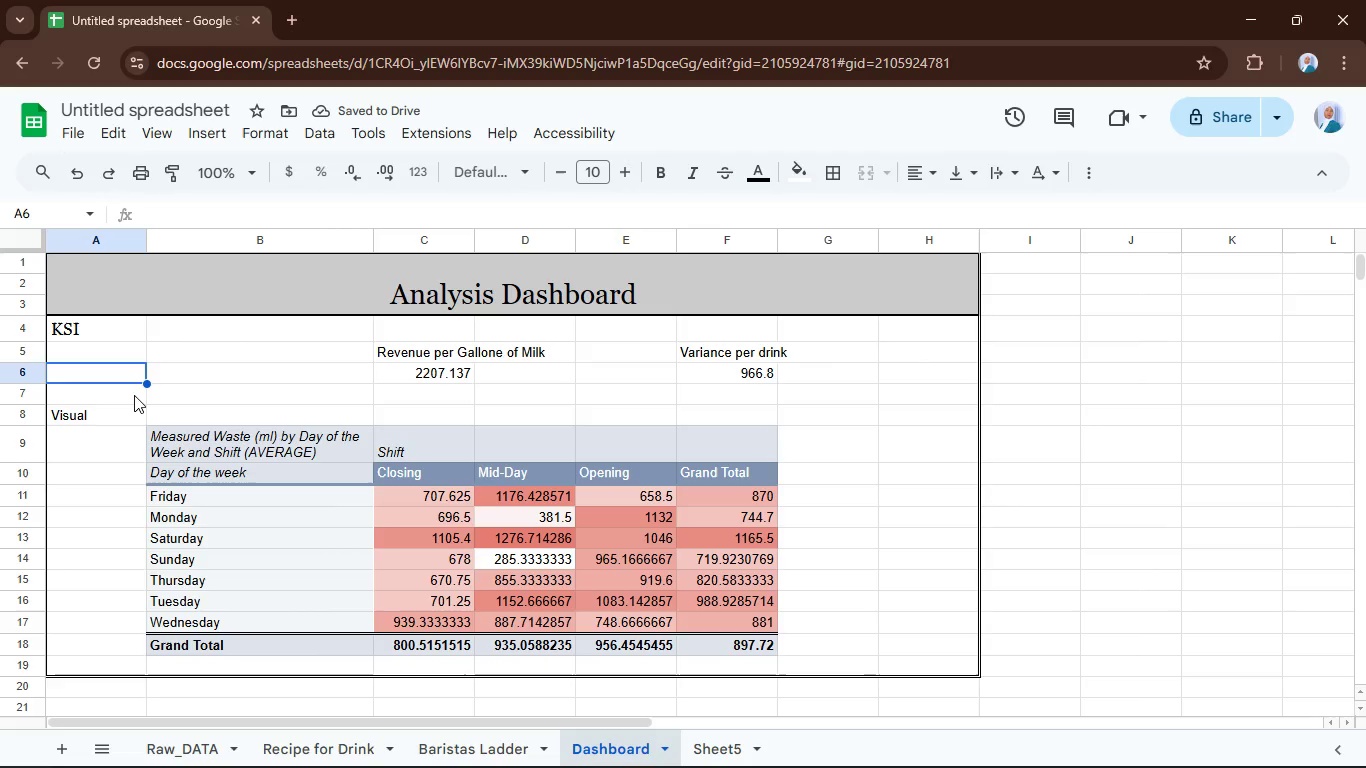 
left_click([134, 395])
 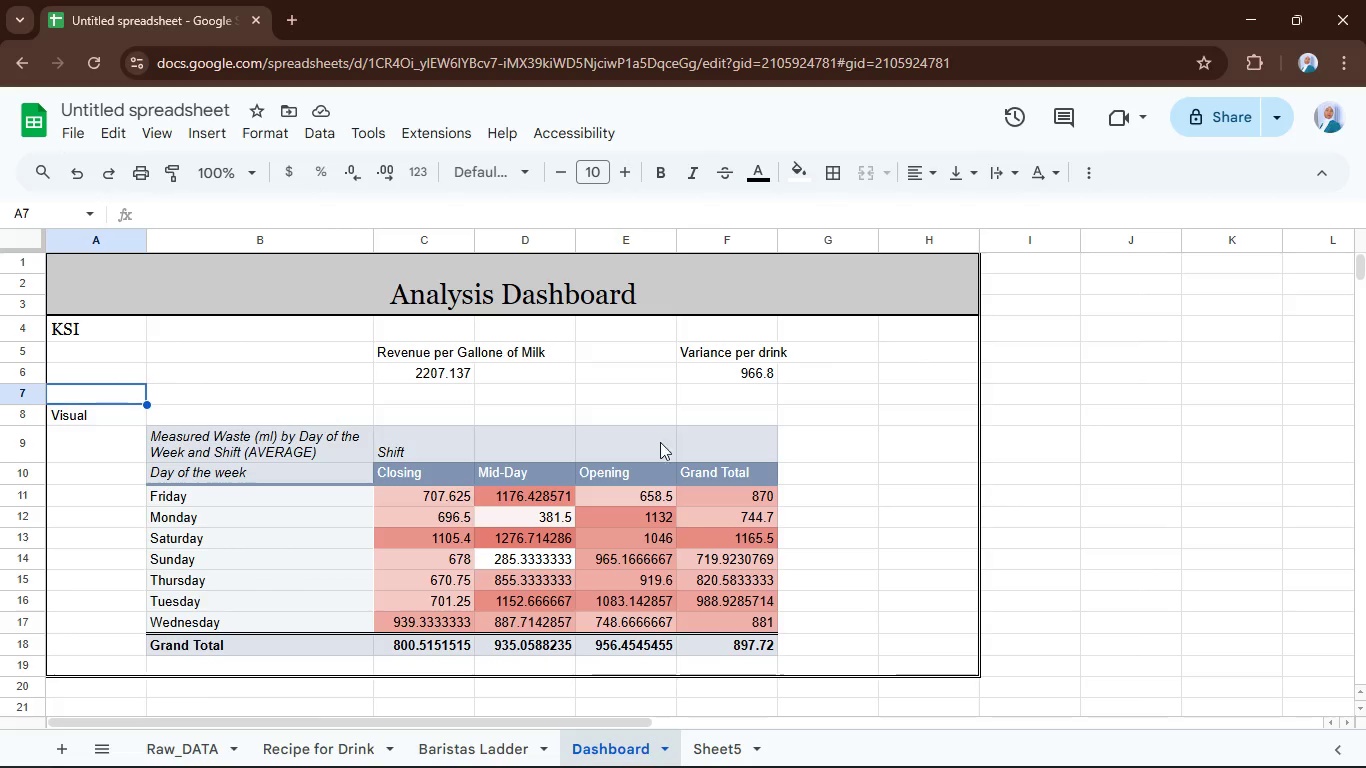 
hold_key(key=ControlLeft, duration=1.25)
hold_key(key=ShiftLeft, duration=0.78)
left_click([917, 389])
 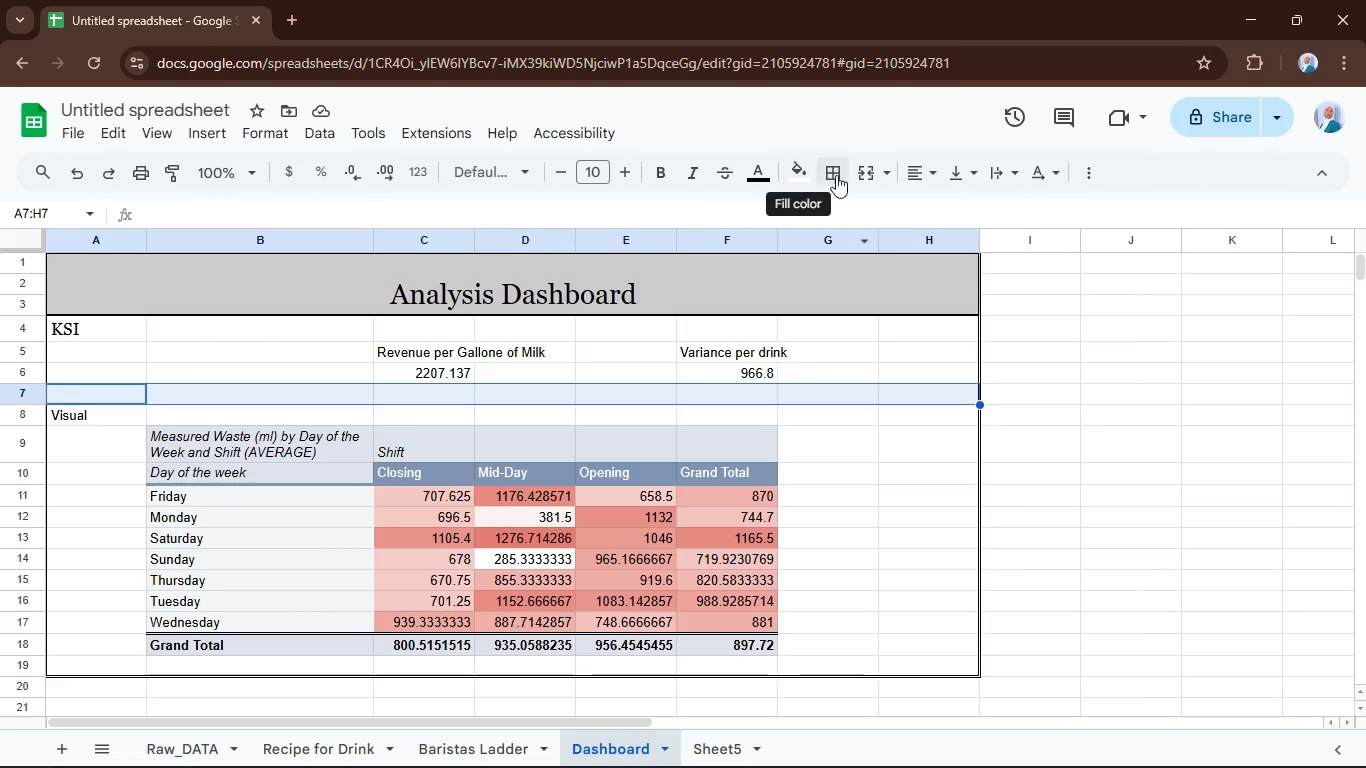 
left_click([832, 166])
 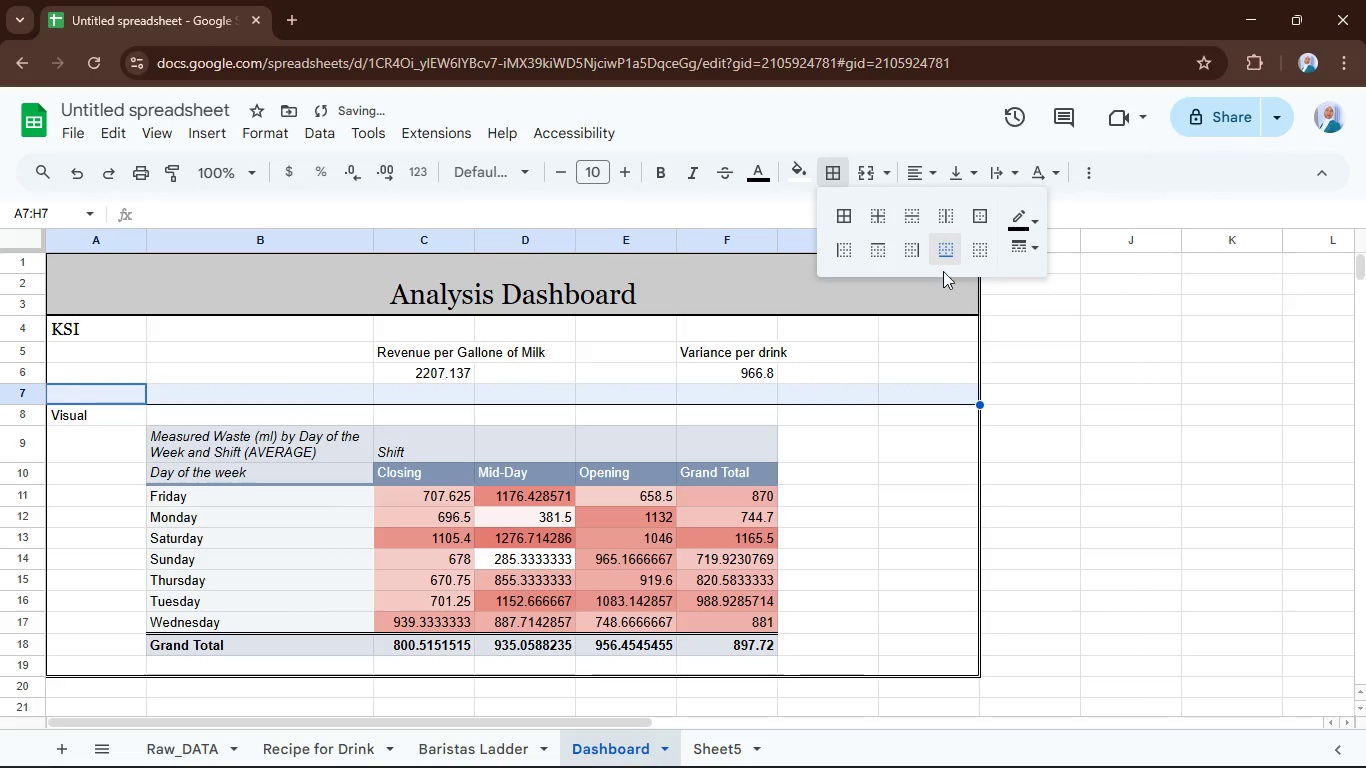 
wait(9.23)
 